 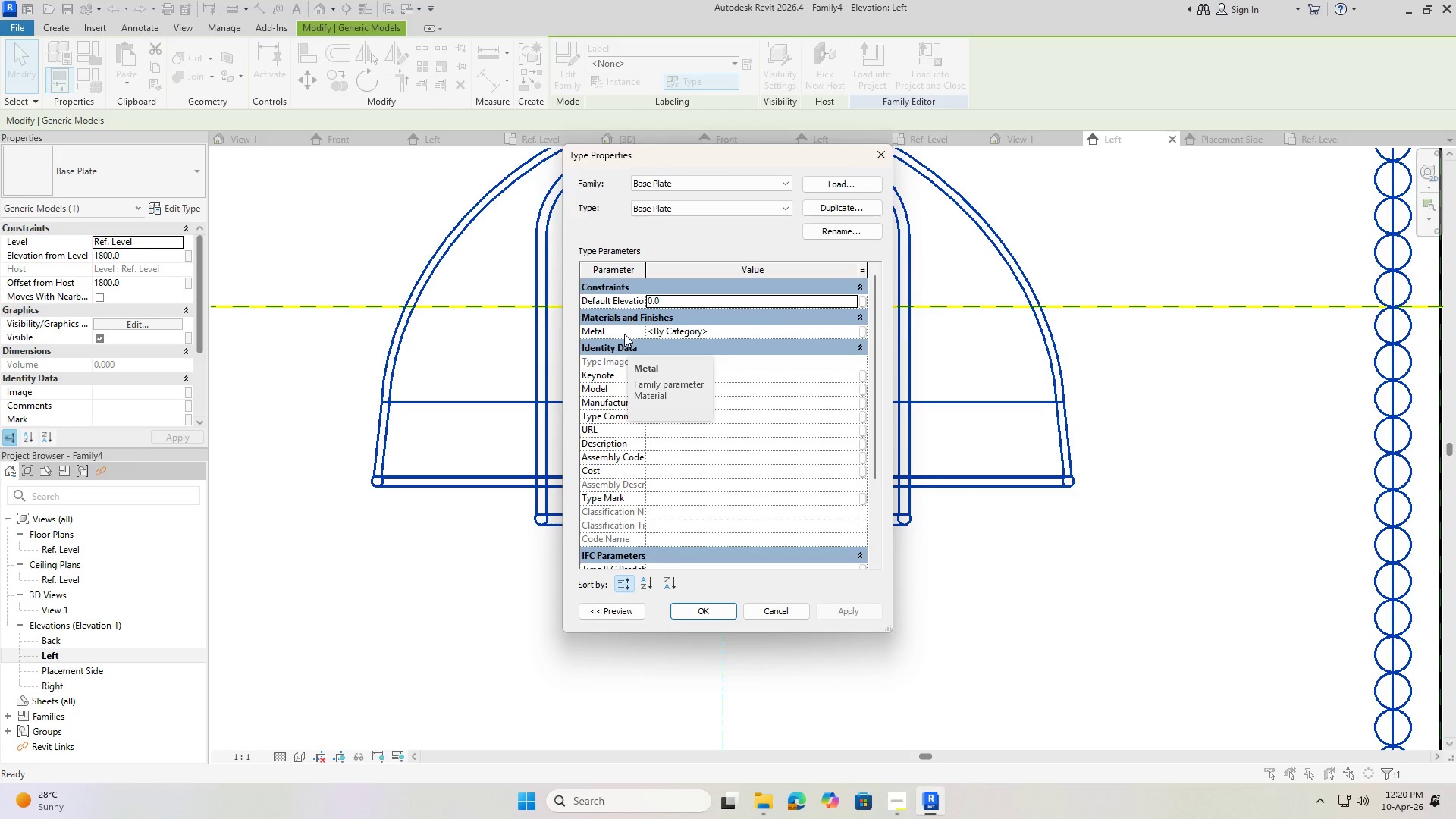 
left_click([864, 329])
 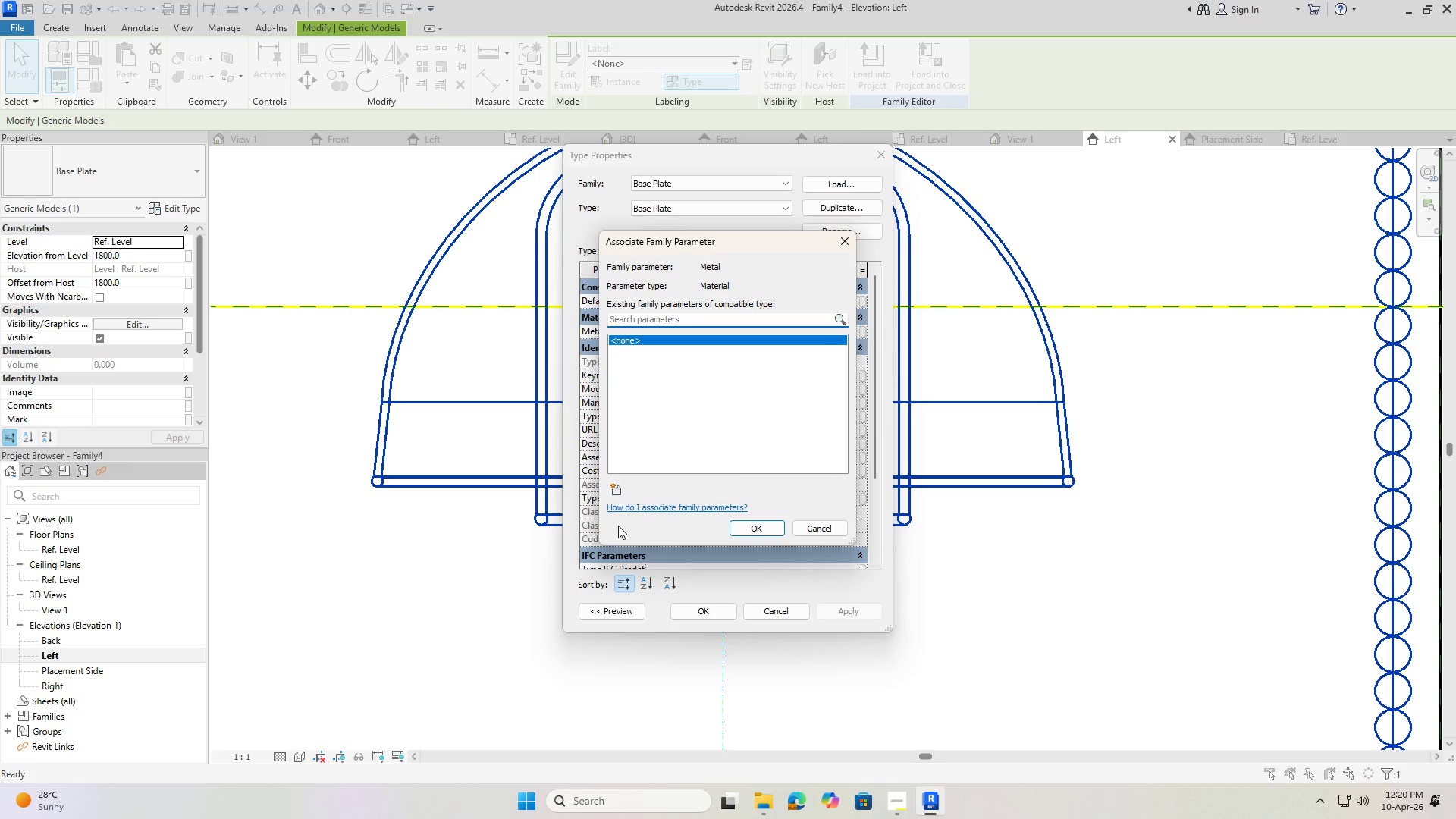 
mouse_move([616, 485])
 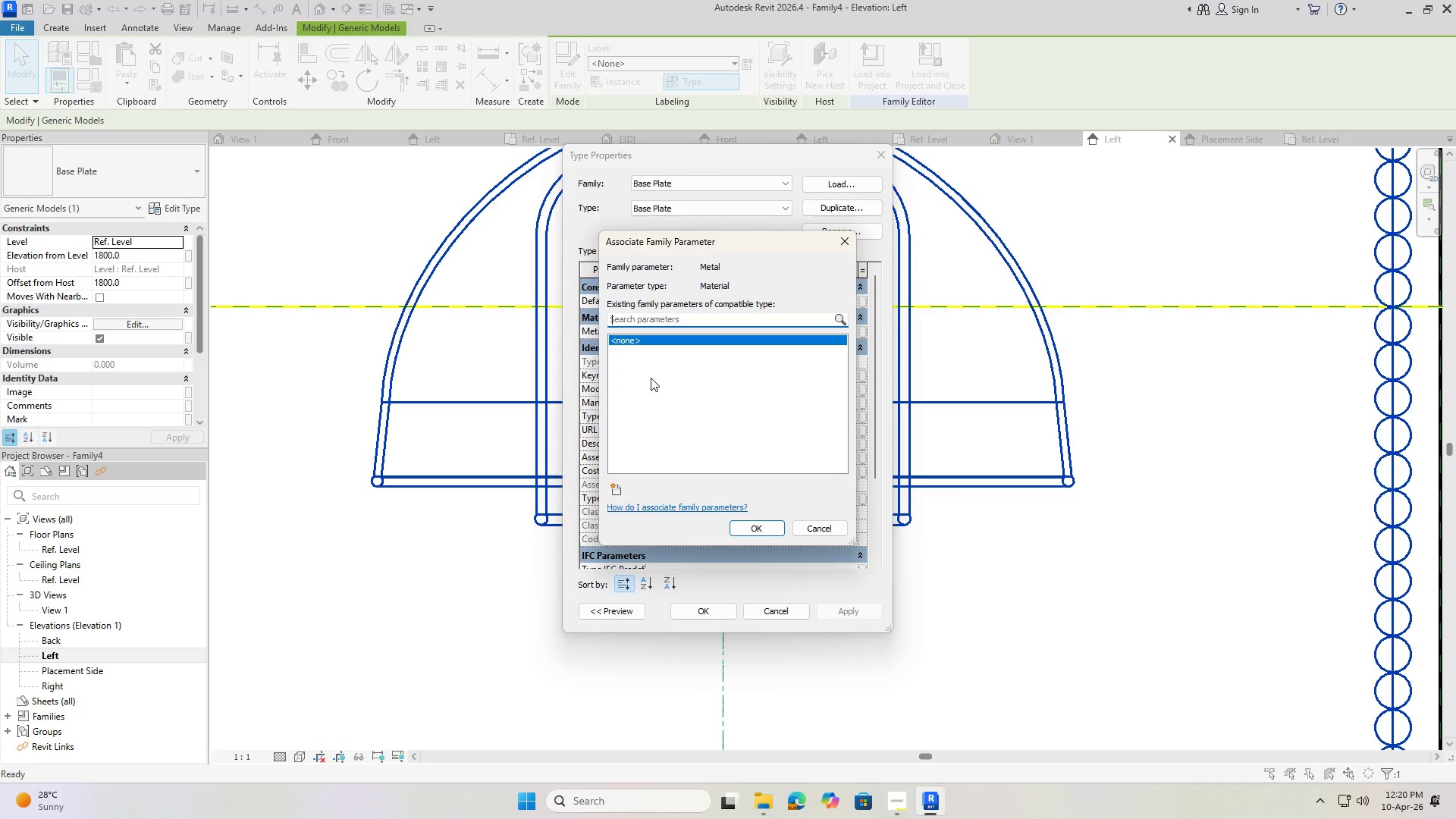 
wait(6.17)
 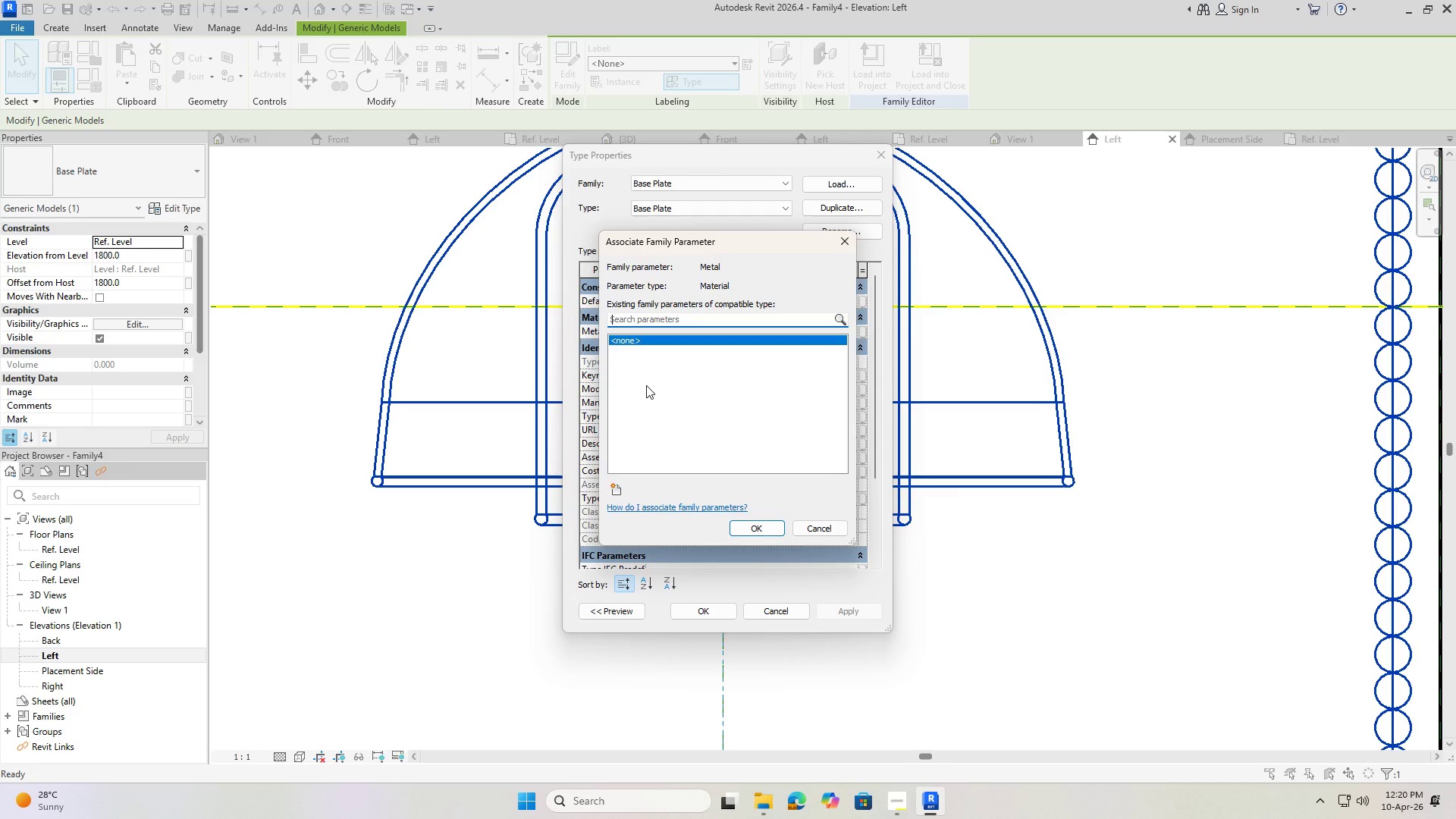 
left_click([620, 485])
 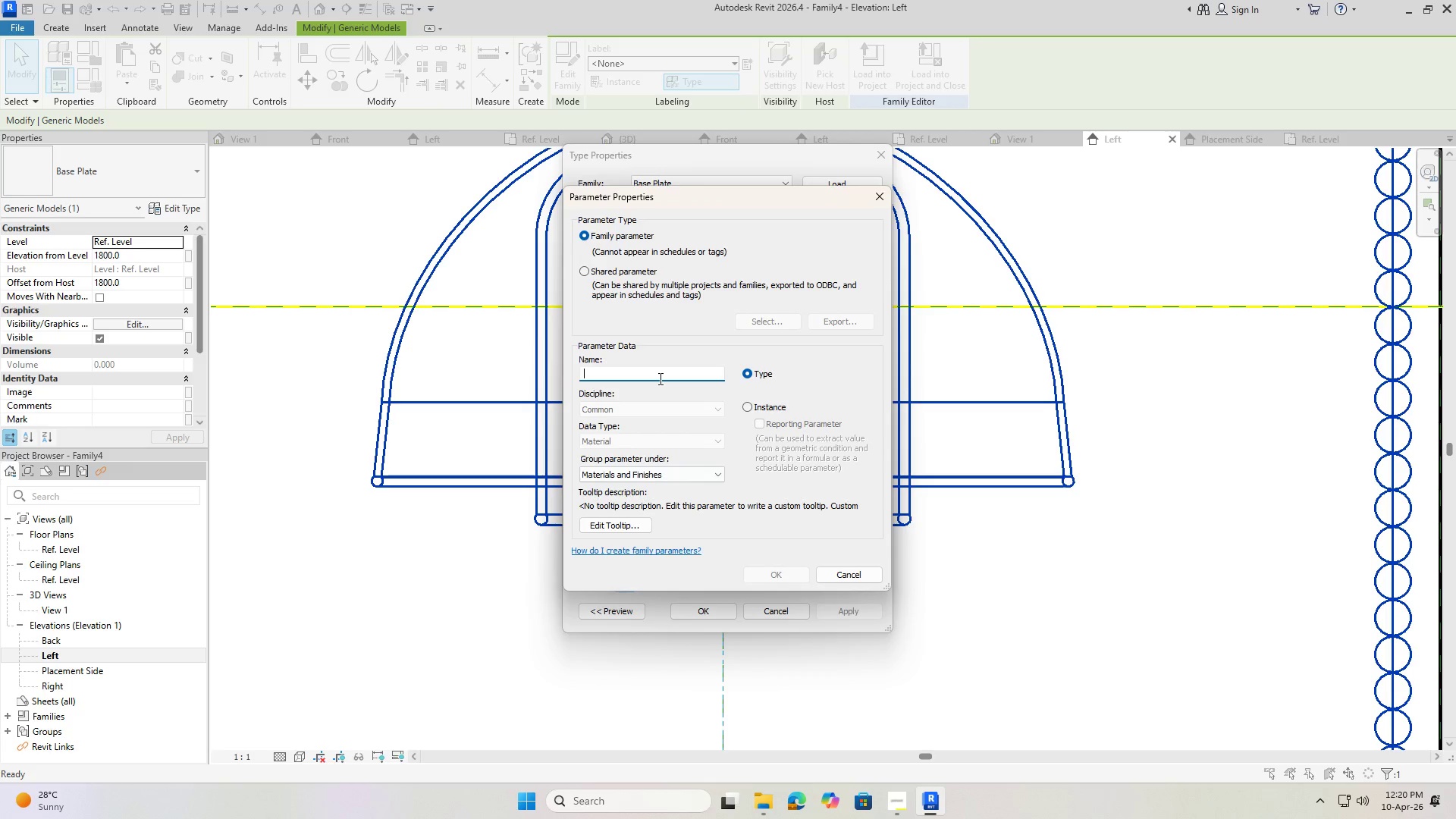 
left_click([657, 381])
 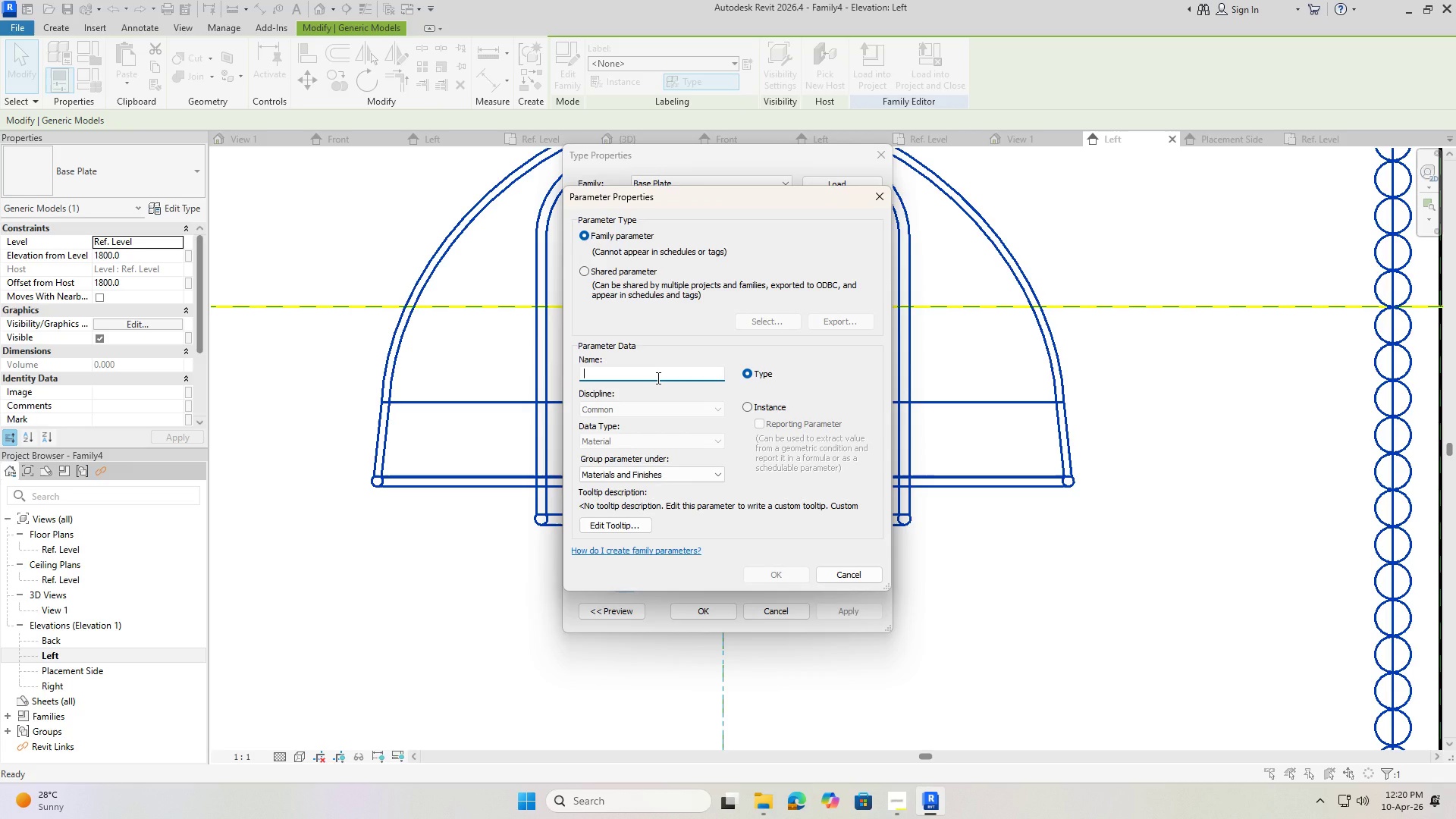 
type(Glass)
 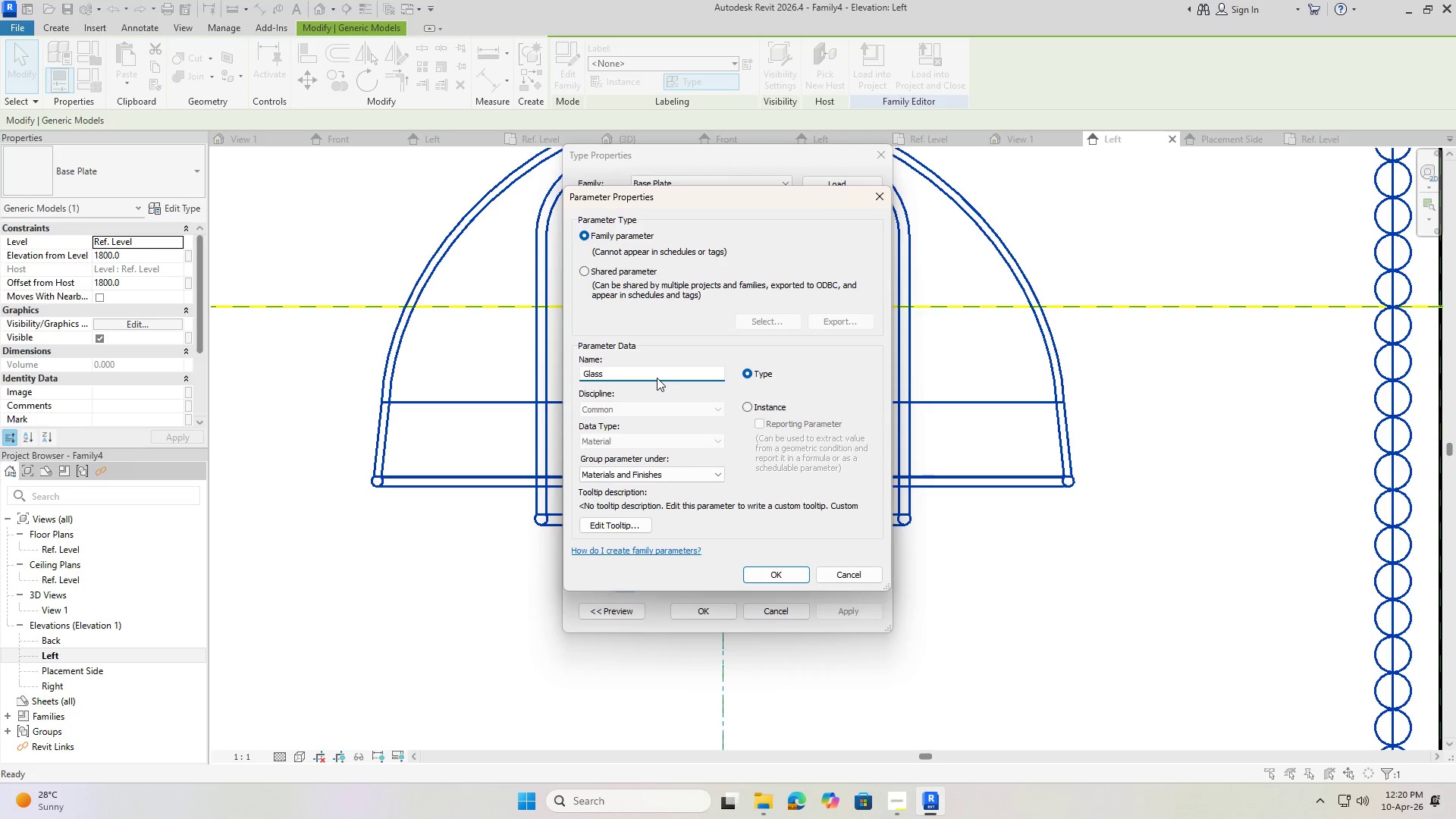 
left_click([799, 578])
 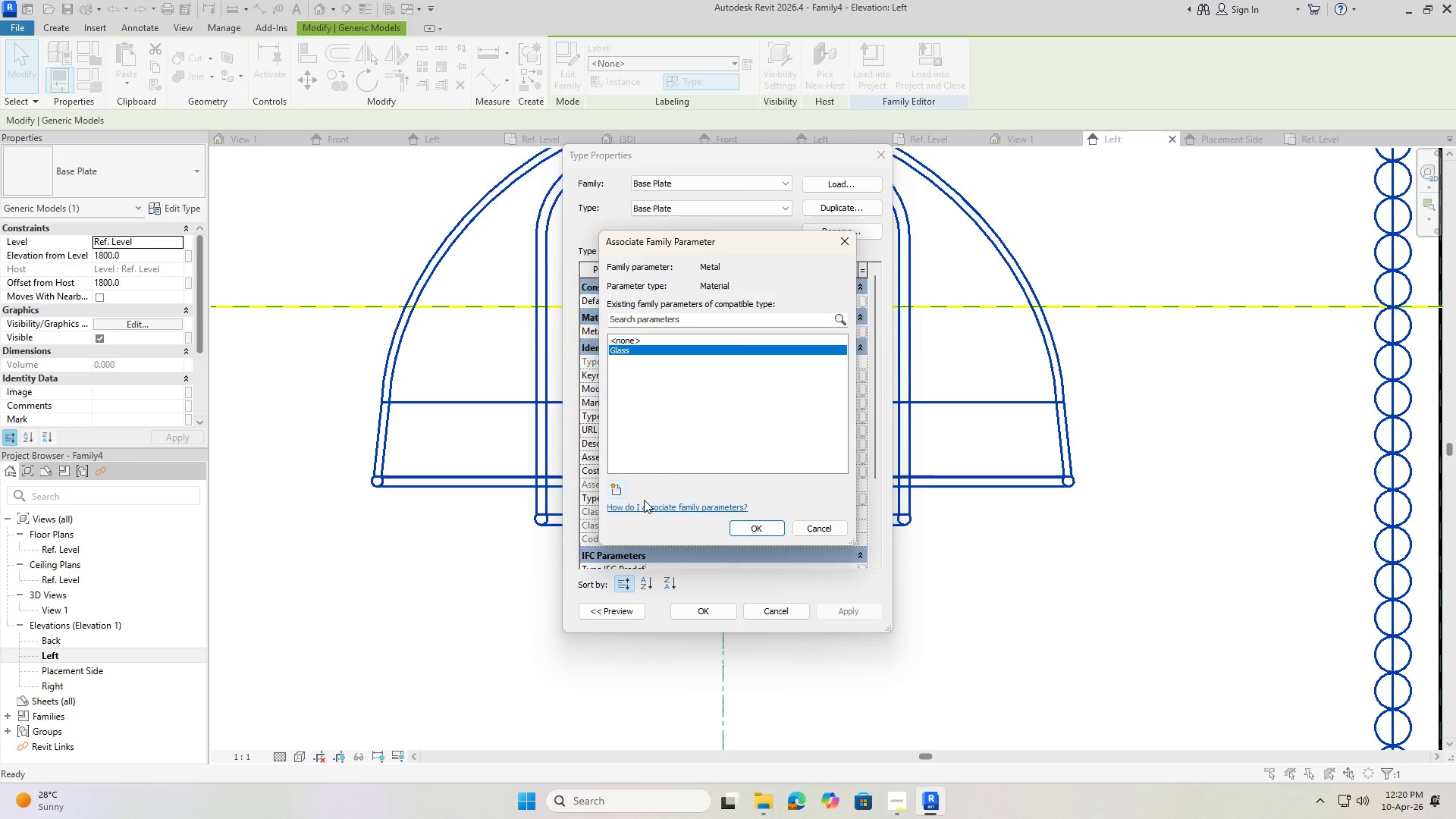 
left_click([766, 526])
 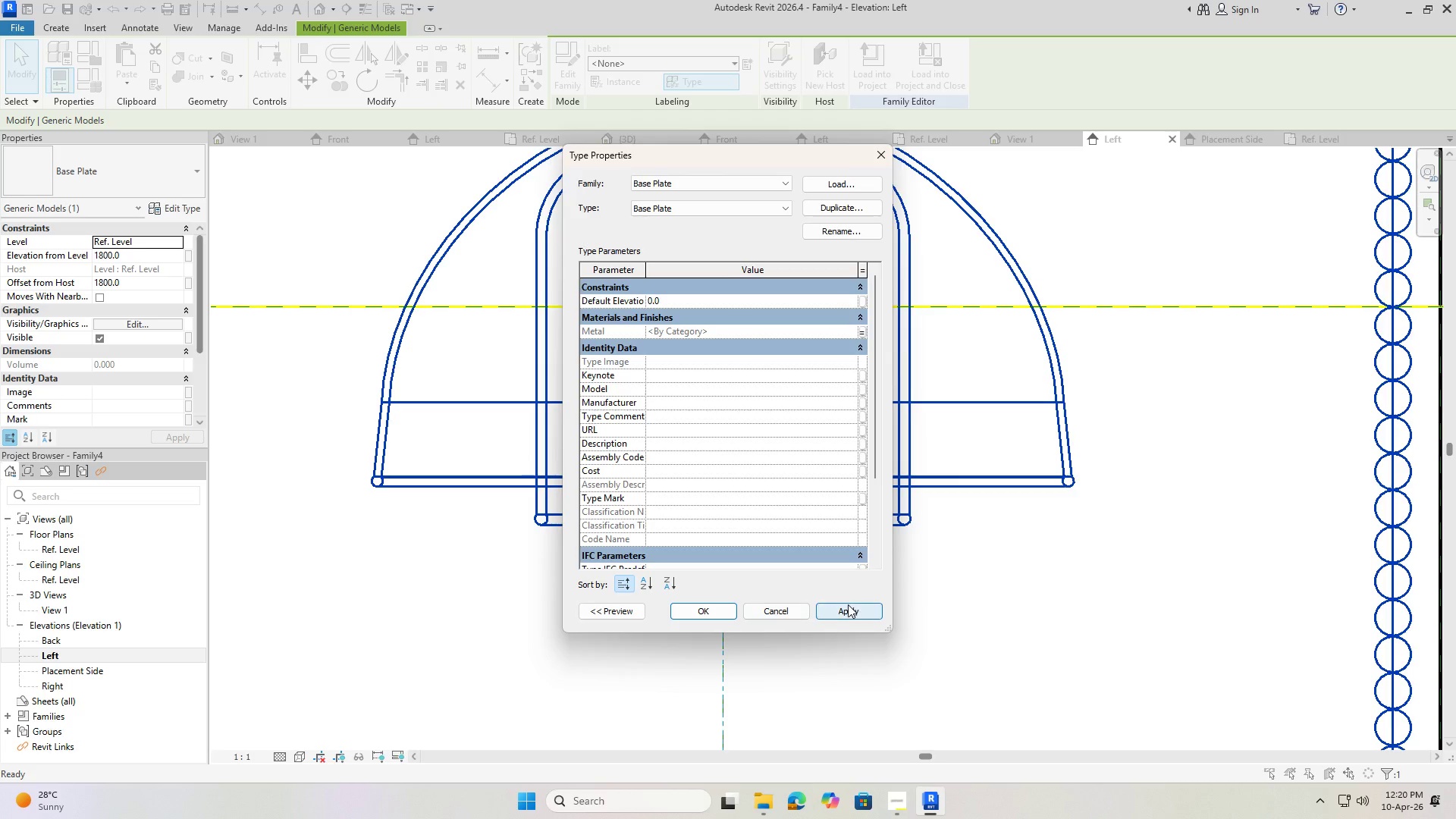 
left_click([731, 607])
 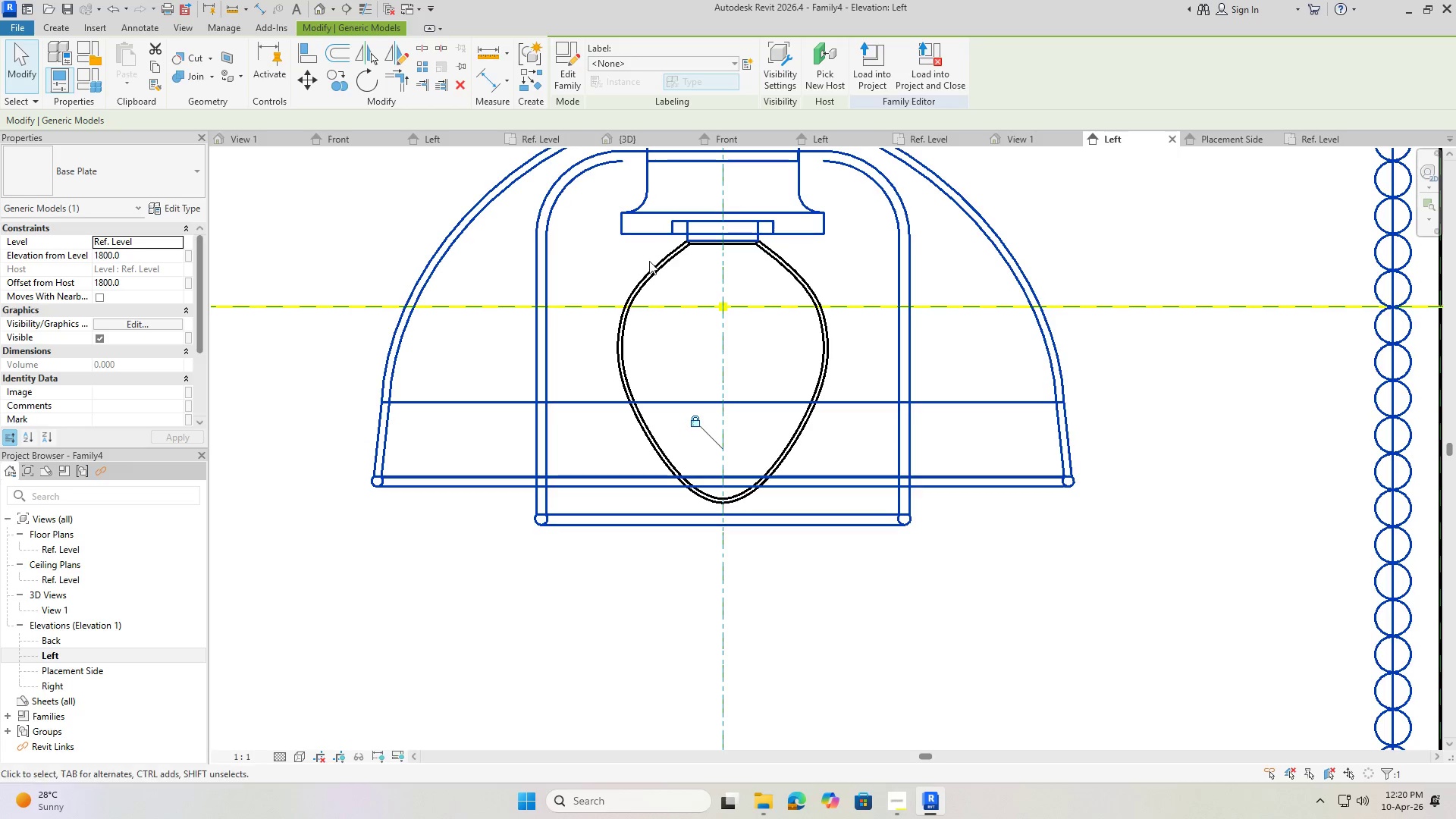 
key(Escape)
 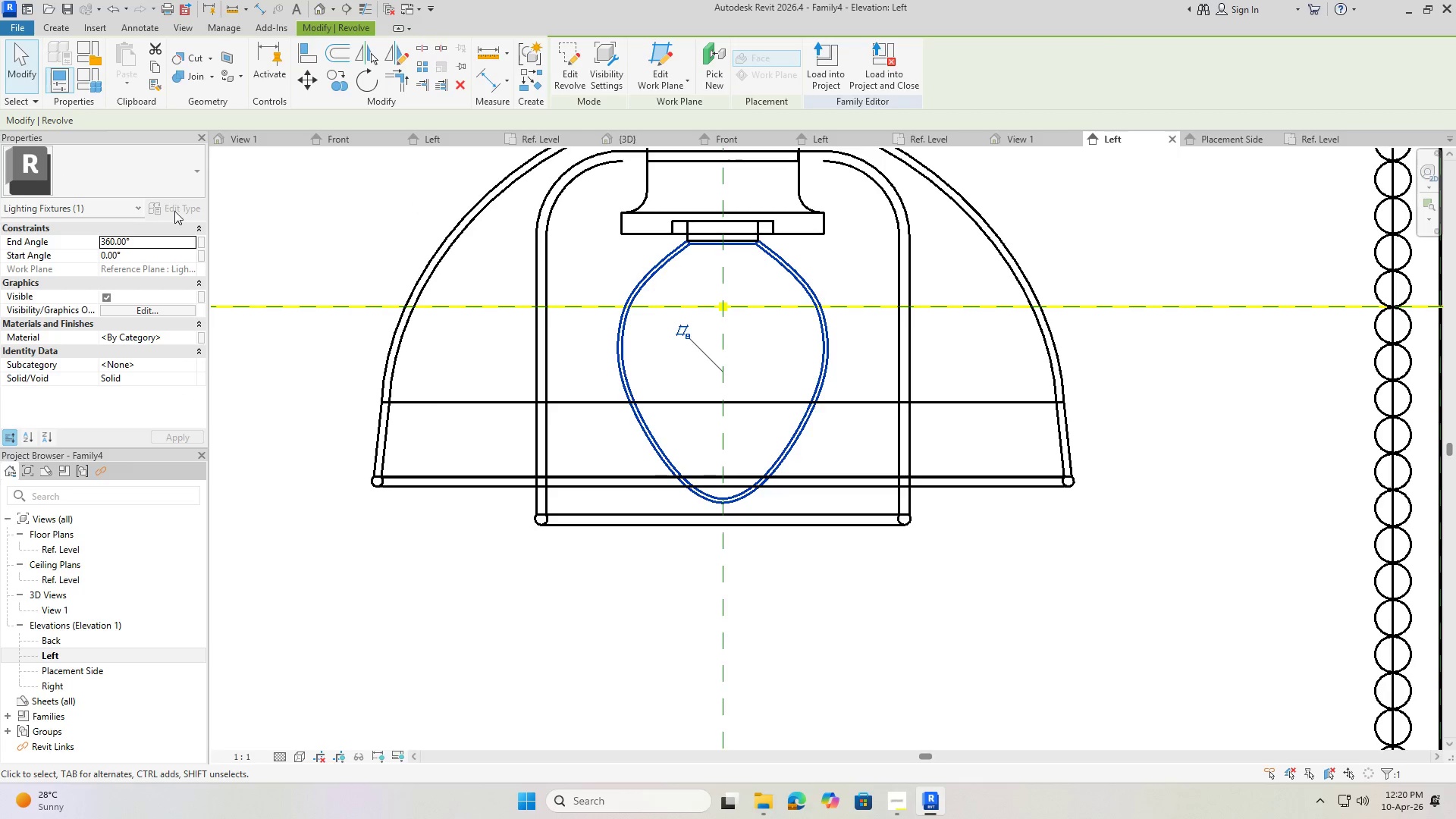 
double_click([185, 208])
 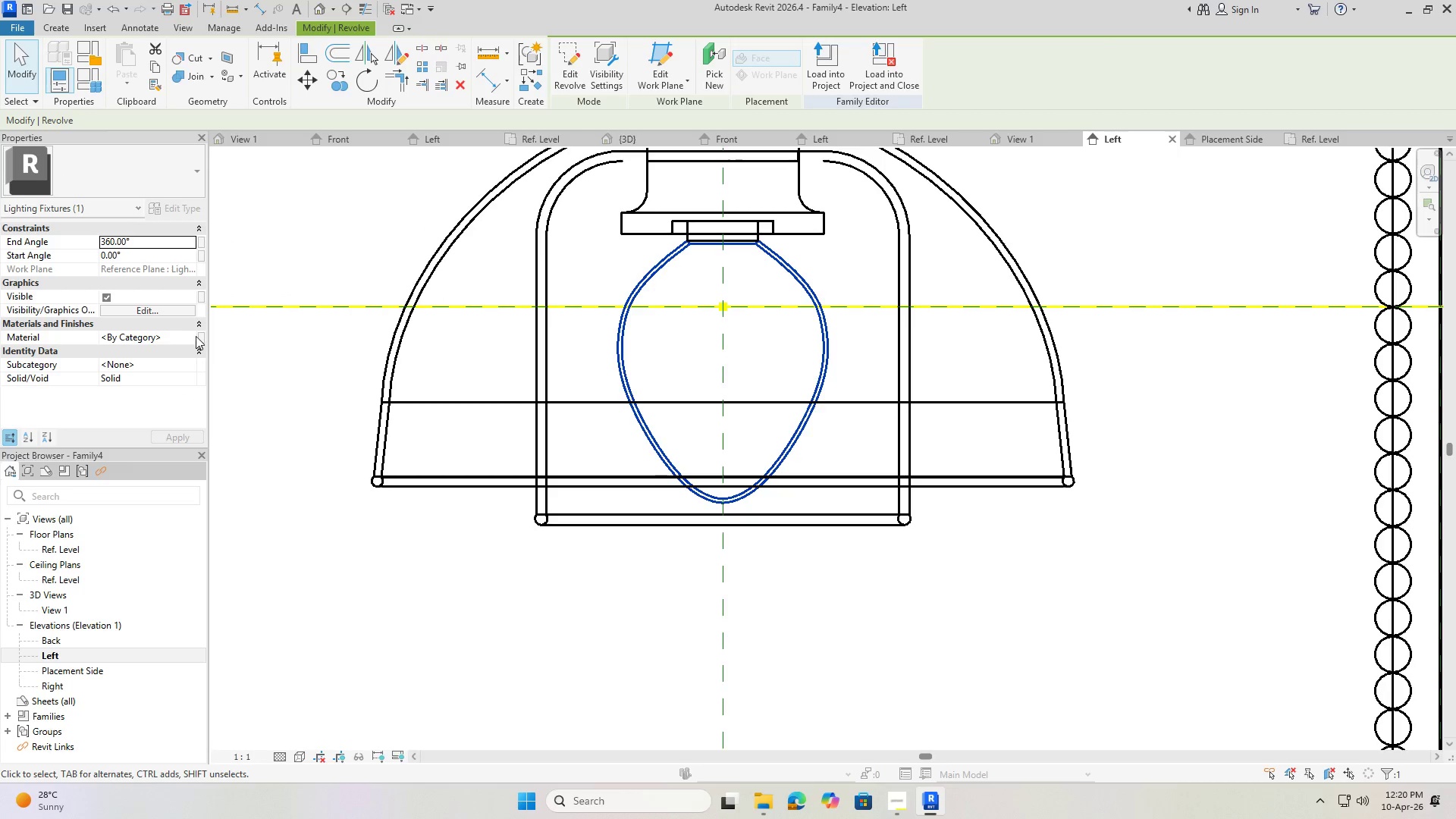 
left_click([199, 337])
 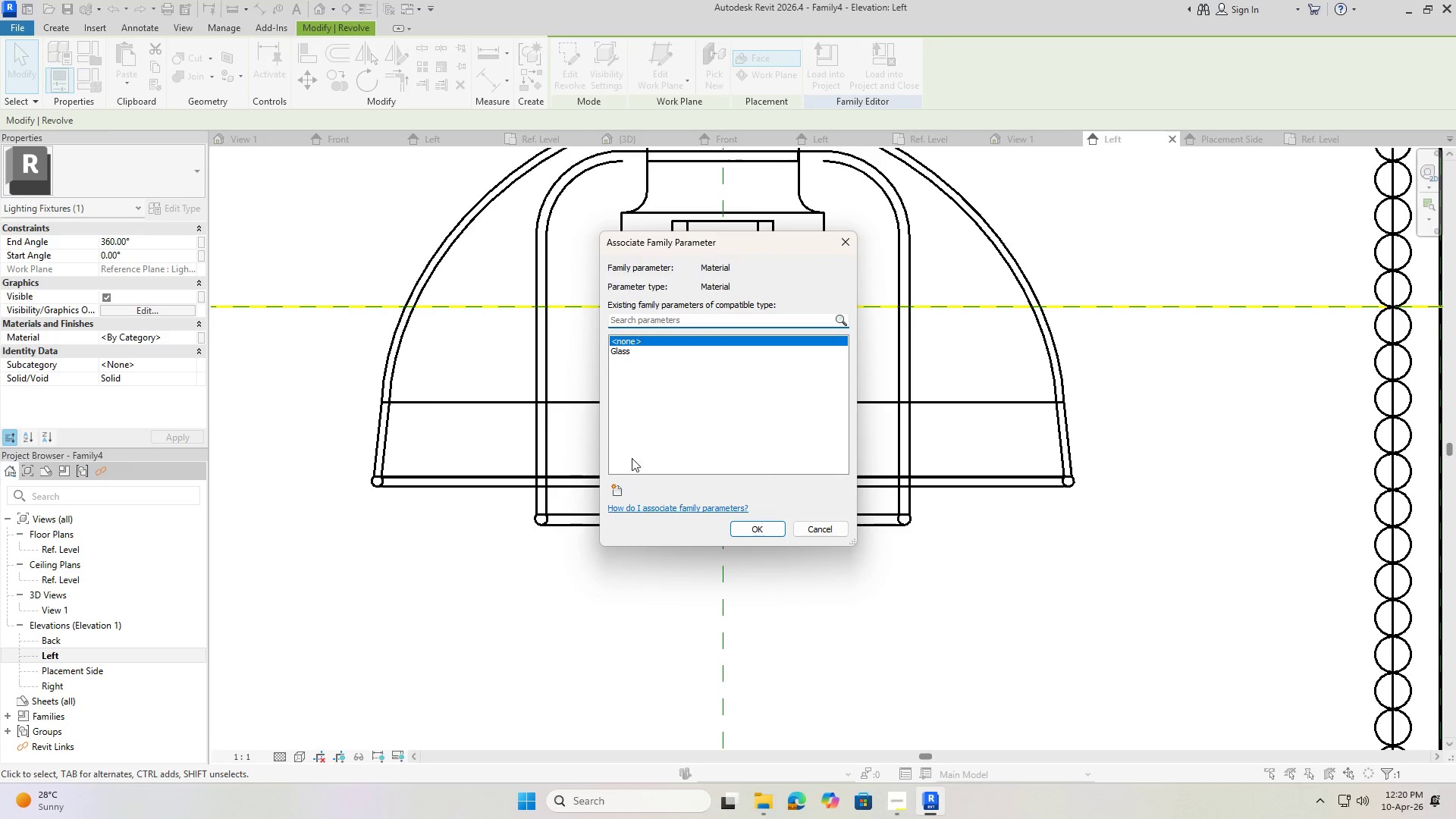 
left_click([614, 490])
 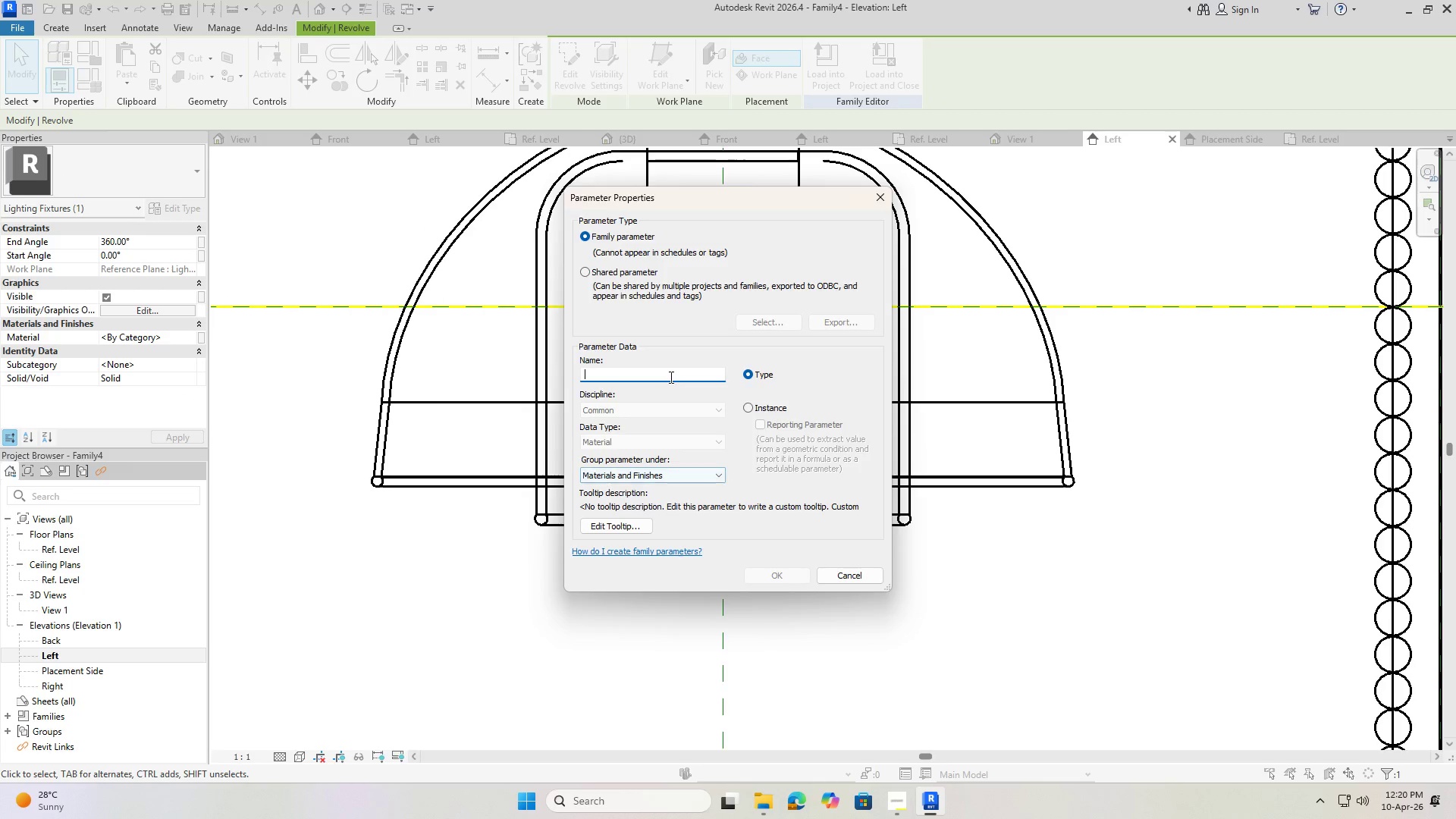 
type(Bulb)
 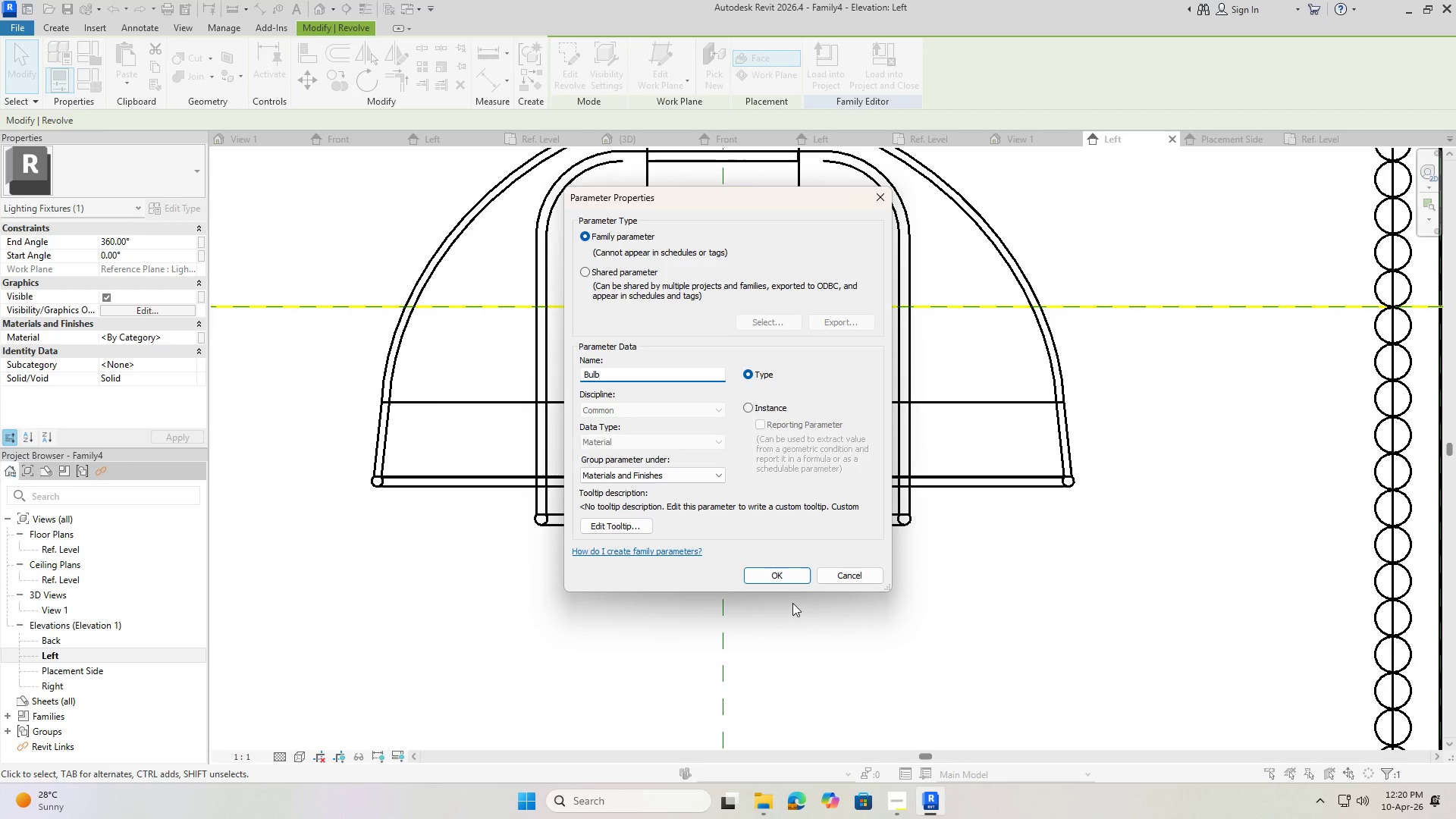 
left_click([793, 583])
 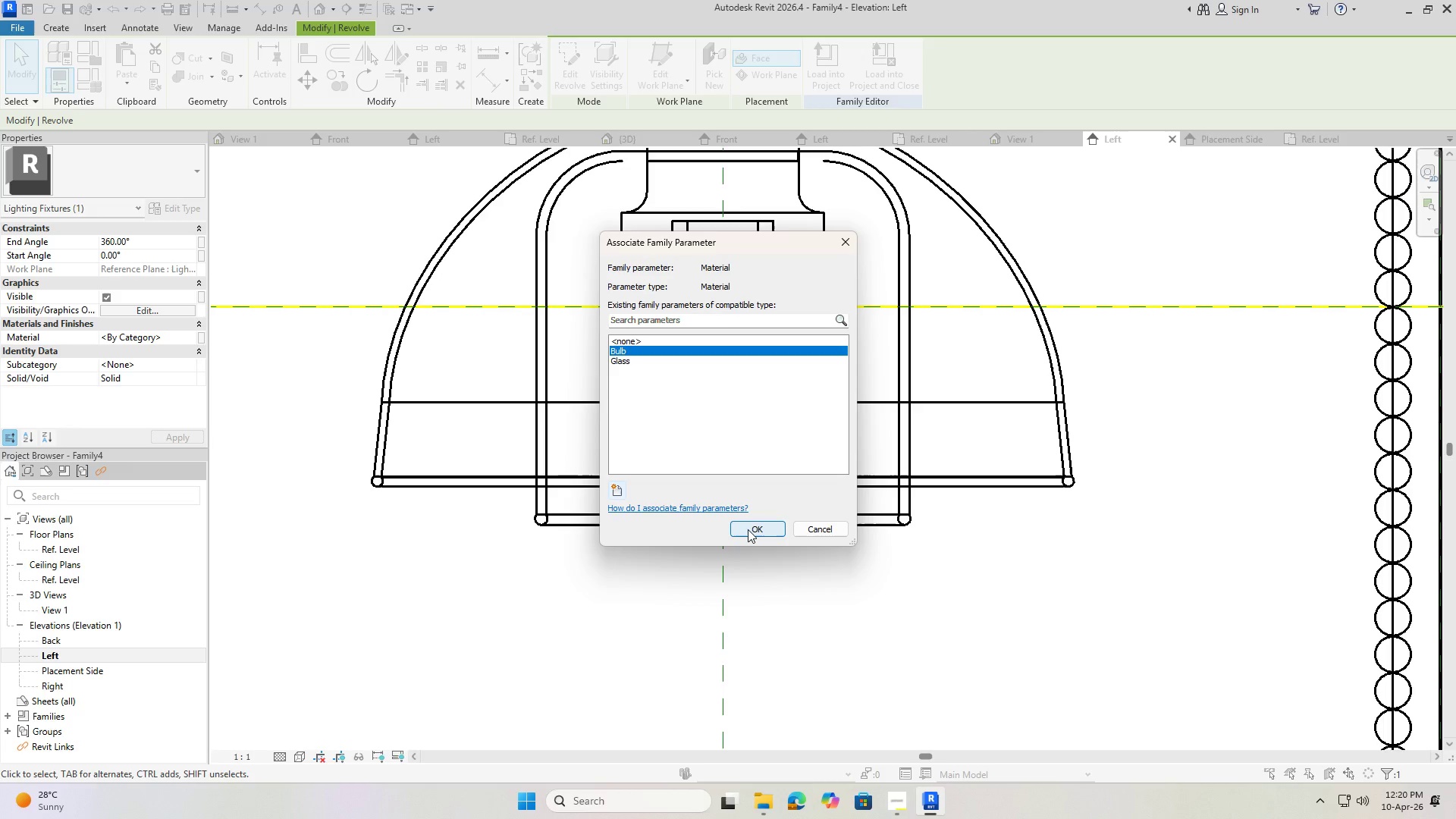 
left_click([748, 529])
 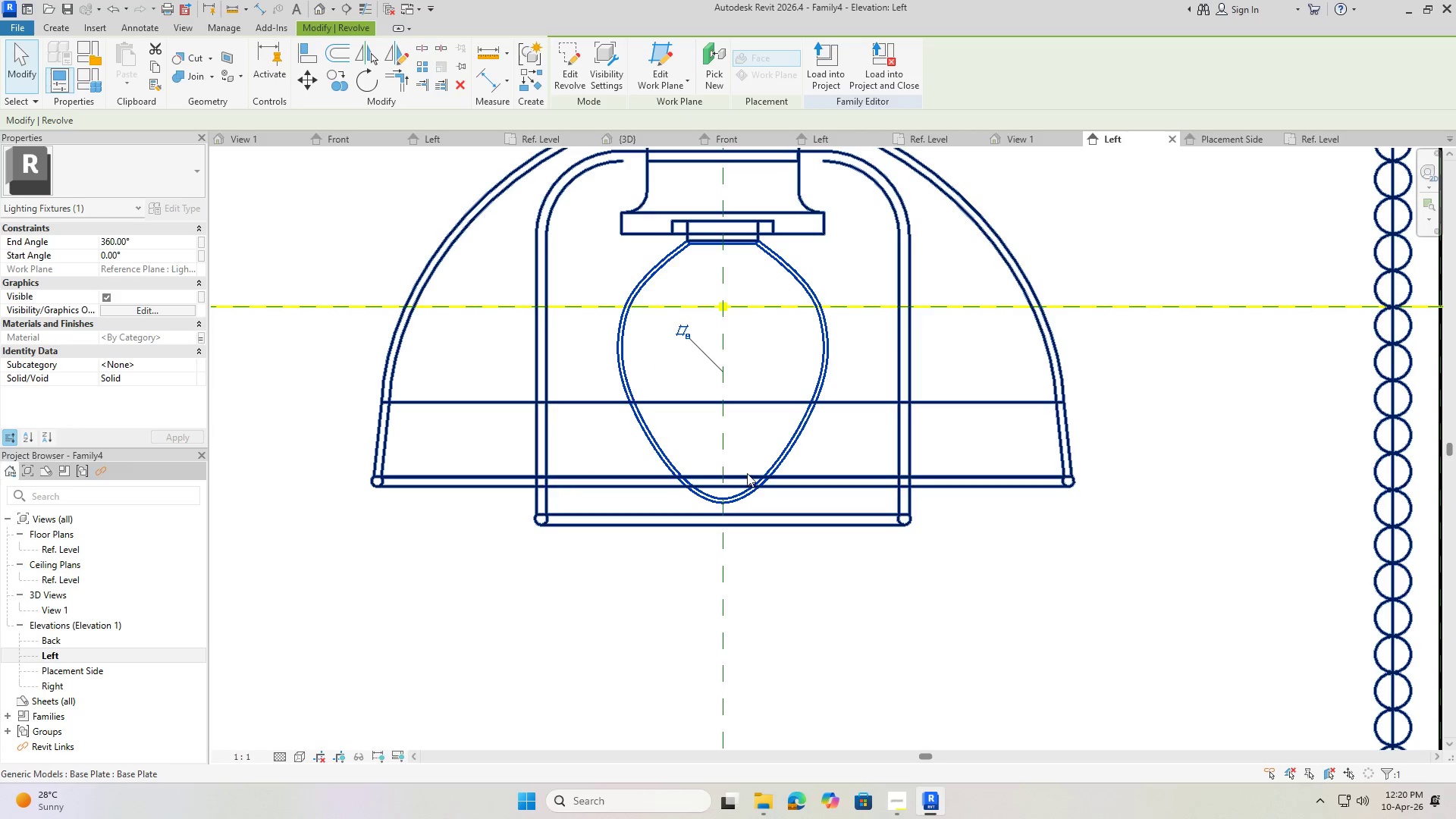 
key(Escape)
 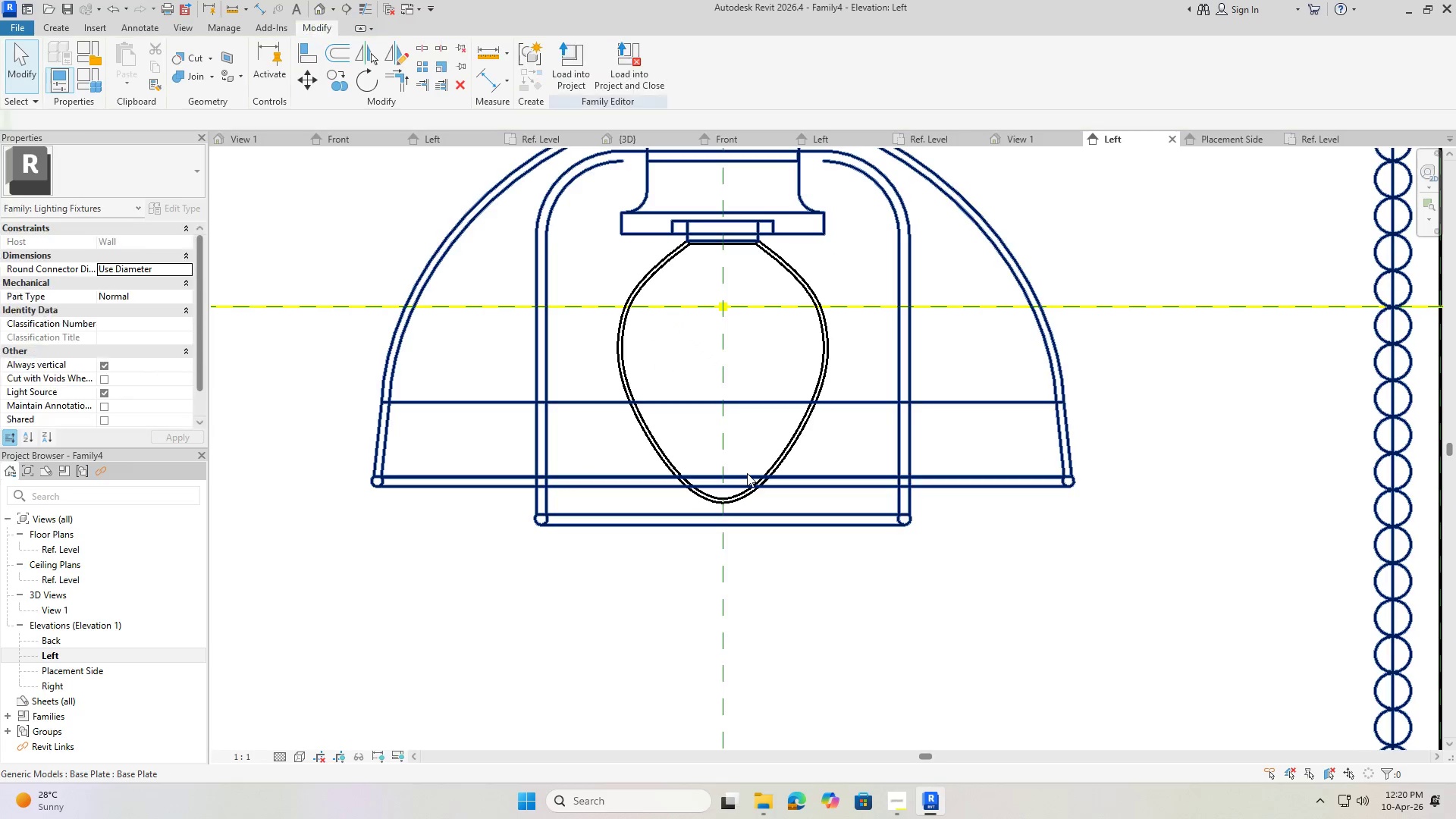 
key(Escape)
 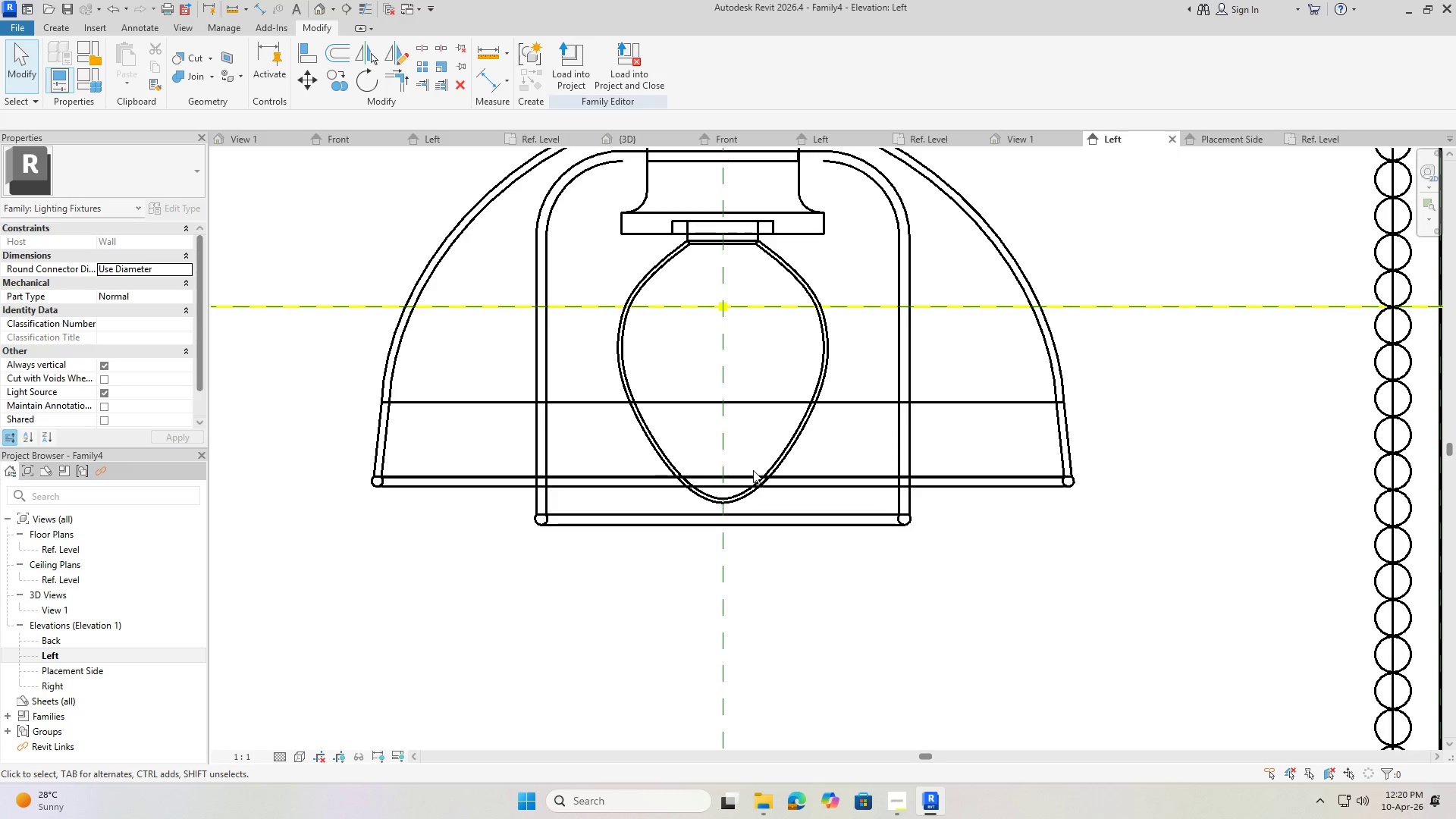 
wait(5.91)
 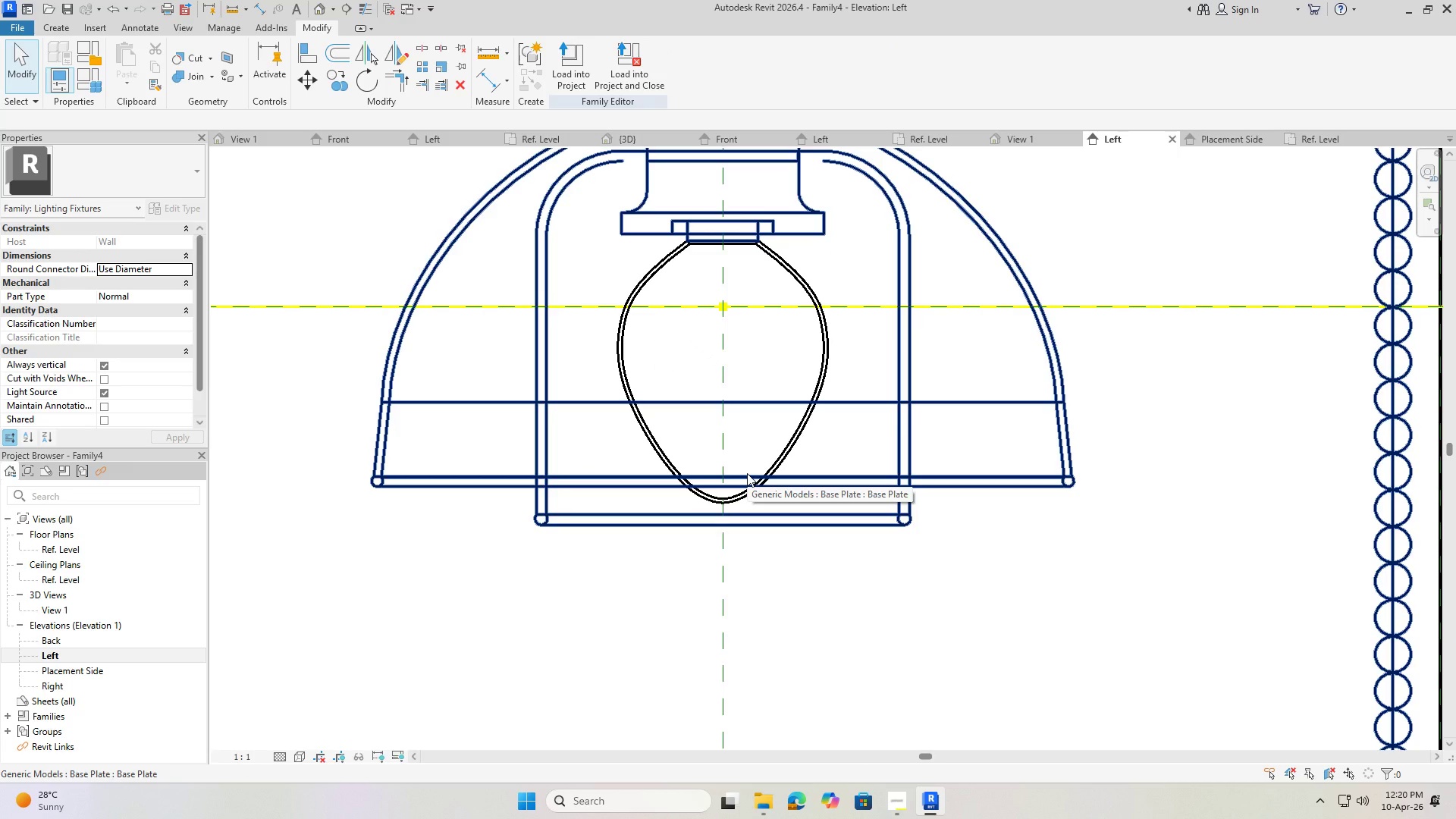 
scroll: coordinate [821, 430], scroll_direction: down, amount: 13.0
 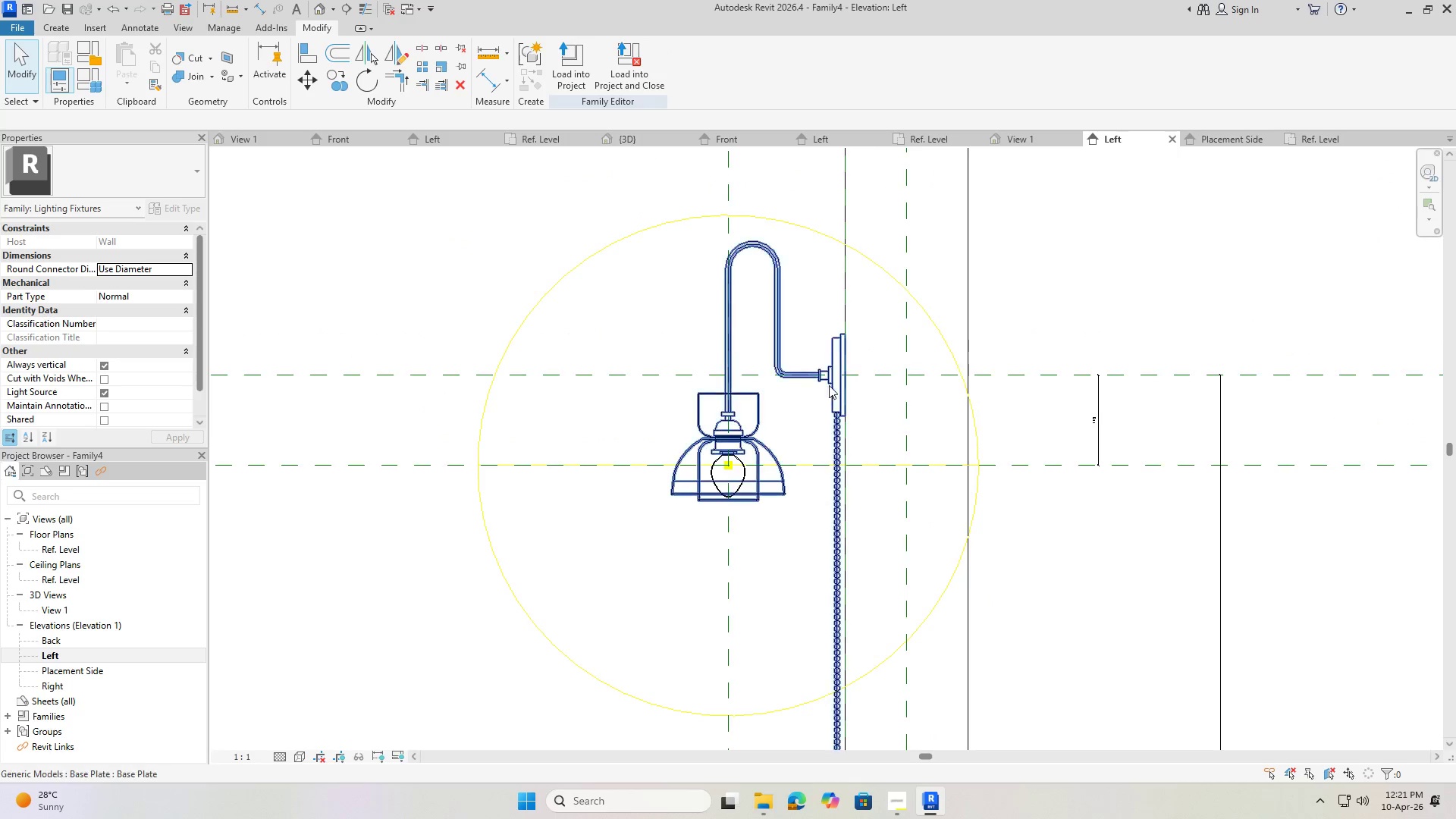 
left_click([835, 384])
 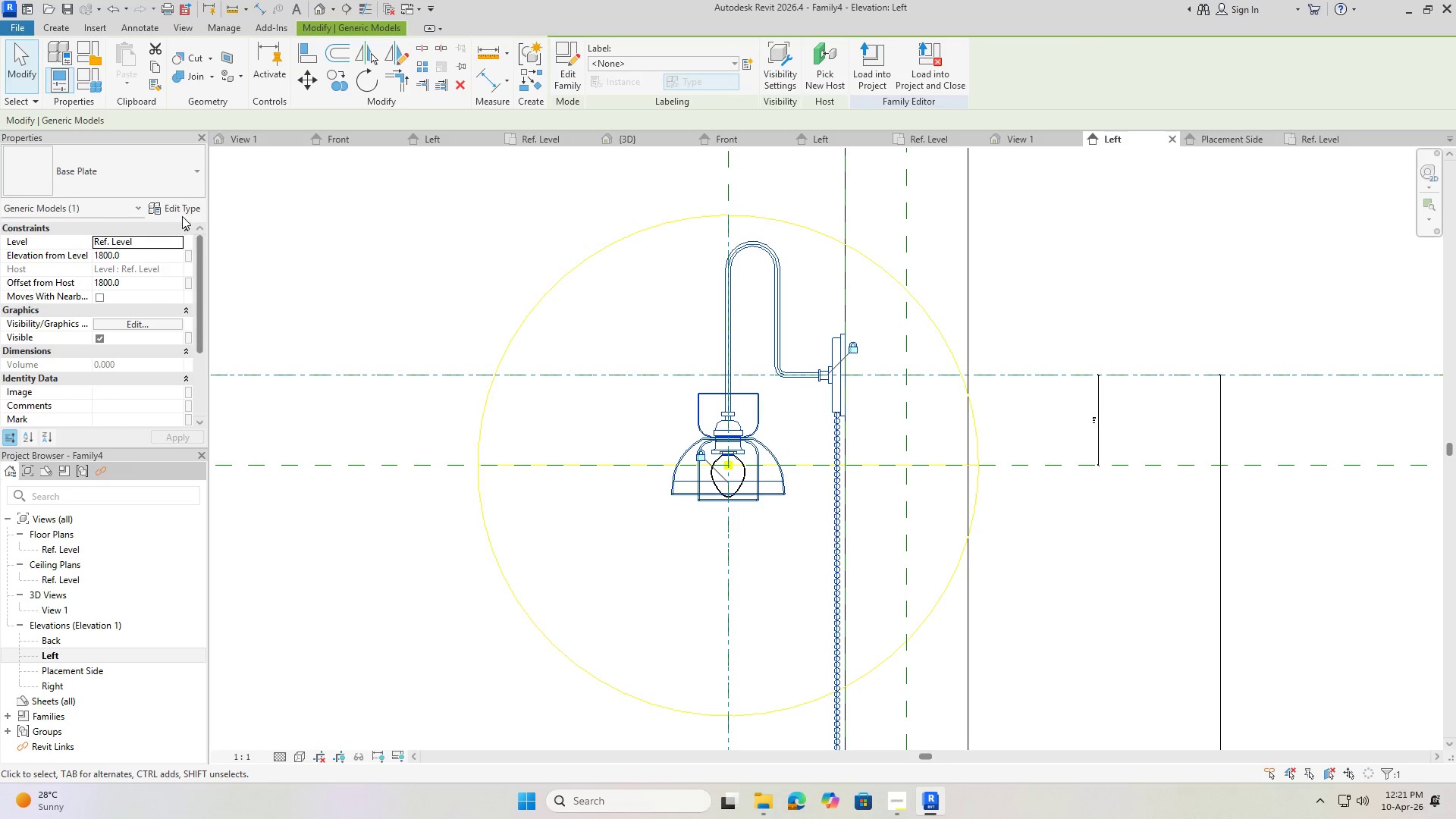 
left_click([187, 212])
 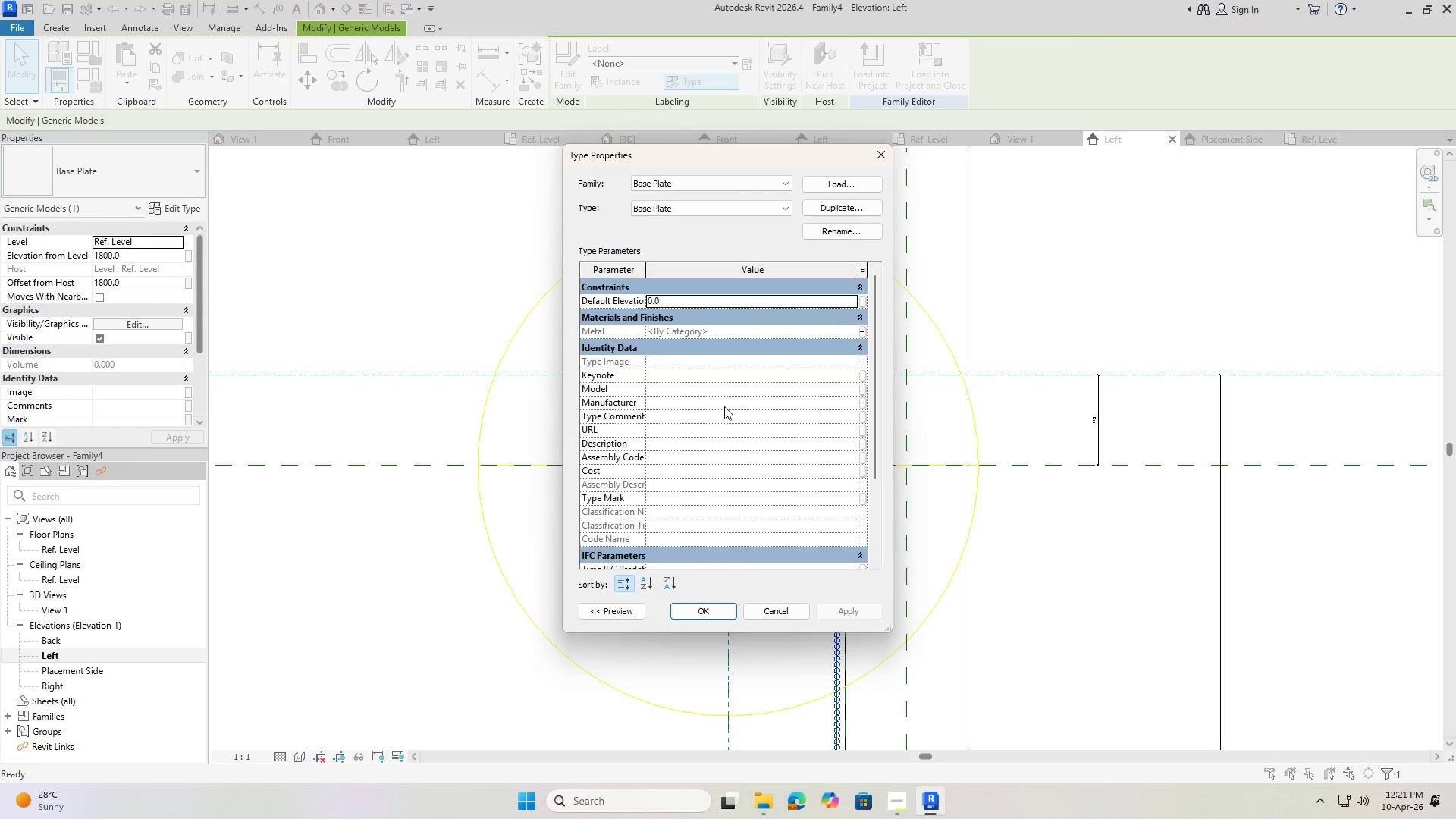 
scroll: coordinate [736, 406], scroll_direction: down, amount: 6.0
 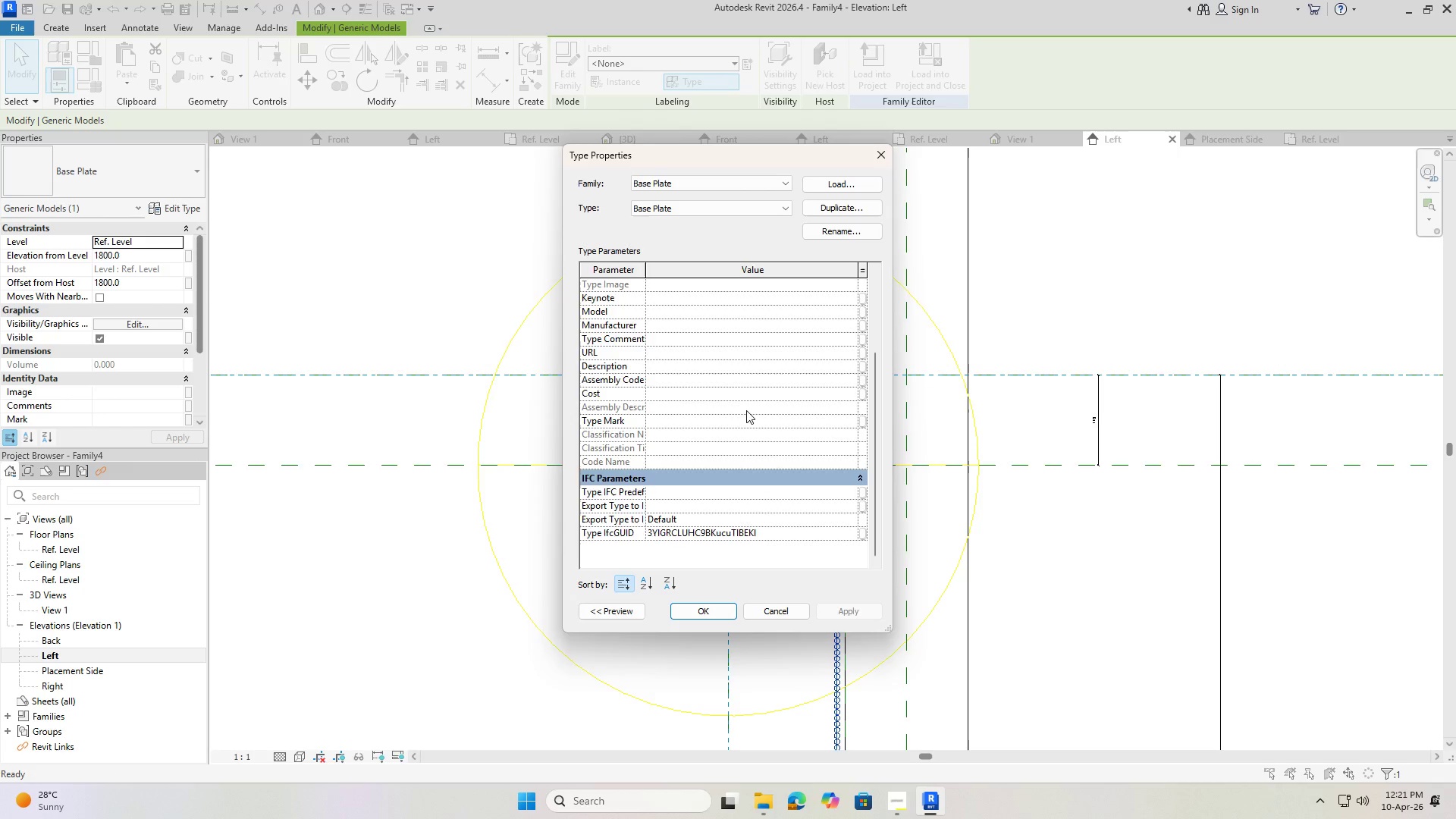 
scroll: coordinate [754, 401], scroll_direction: up, amount: 8.0
 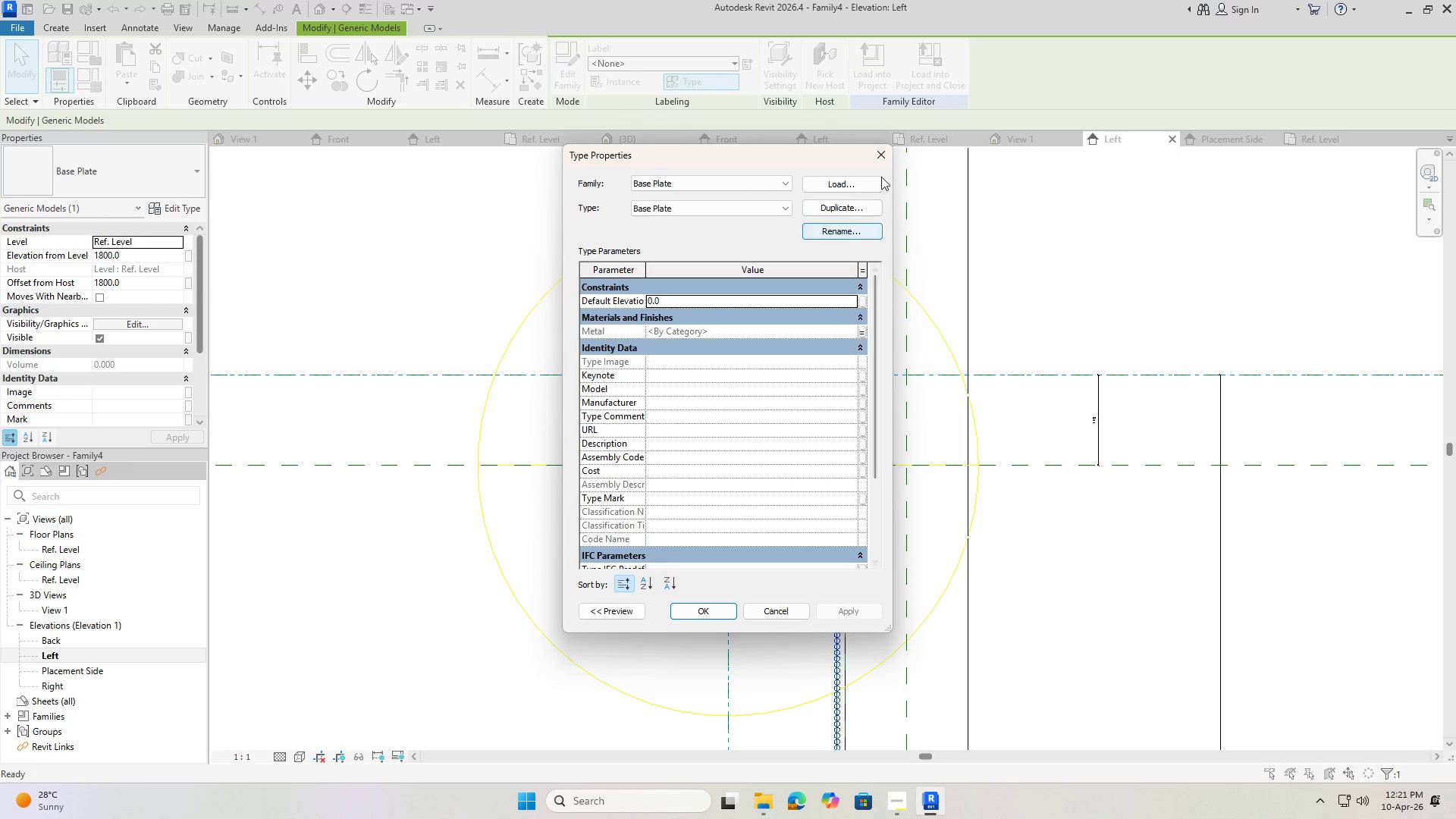 
left_click([888, 155])
 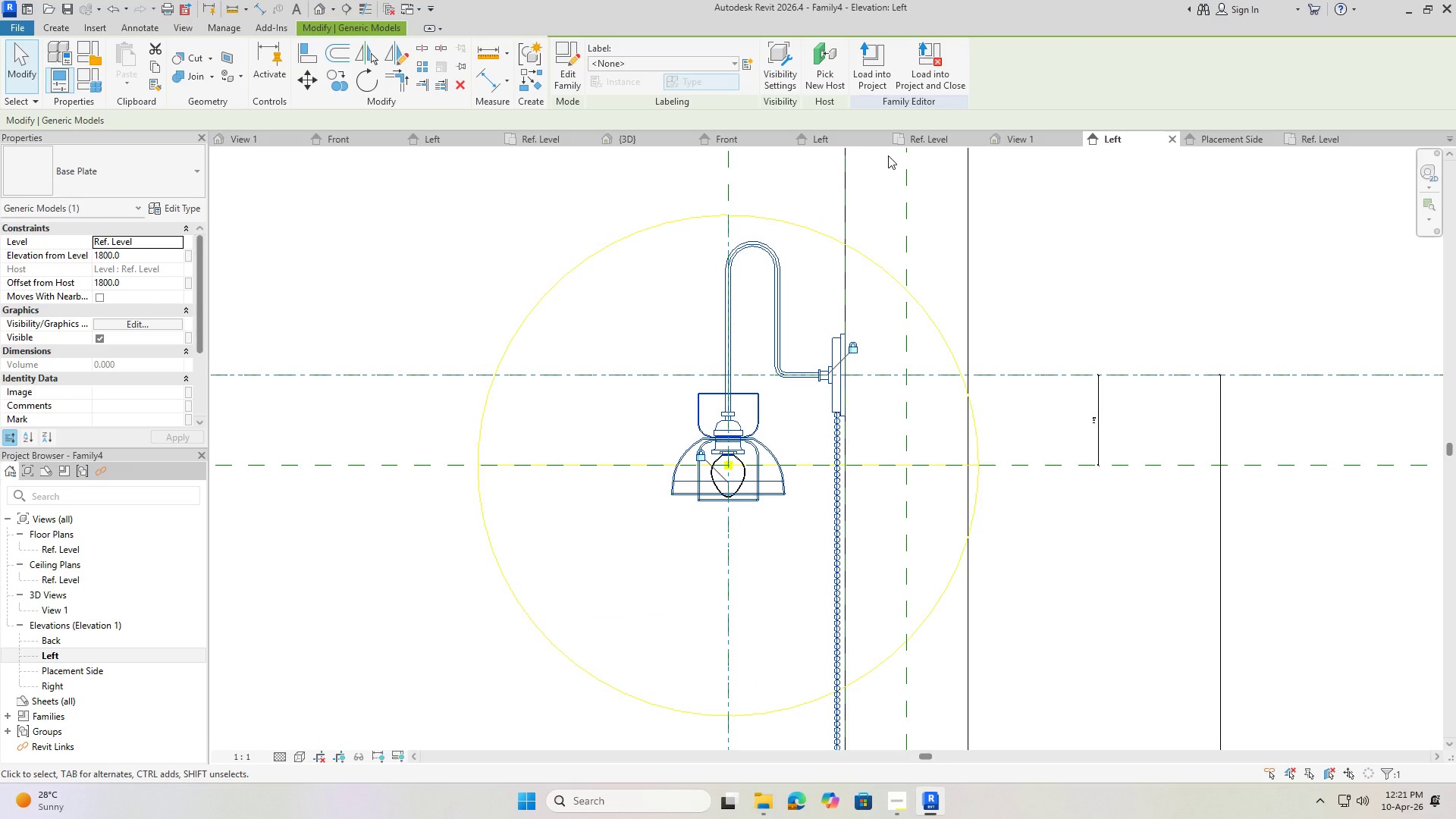 
wait(7.25)
 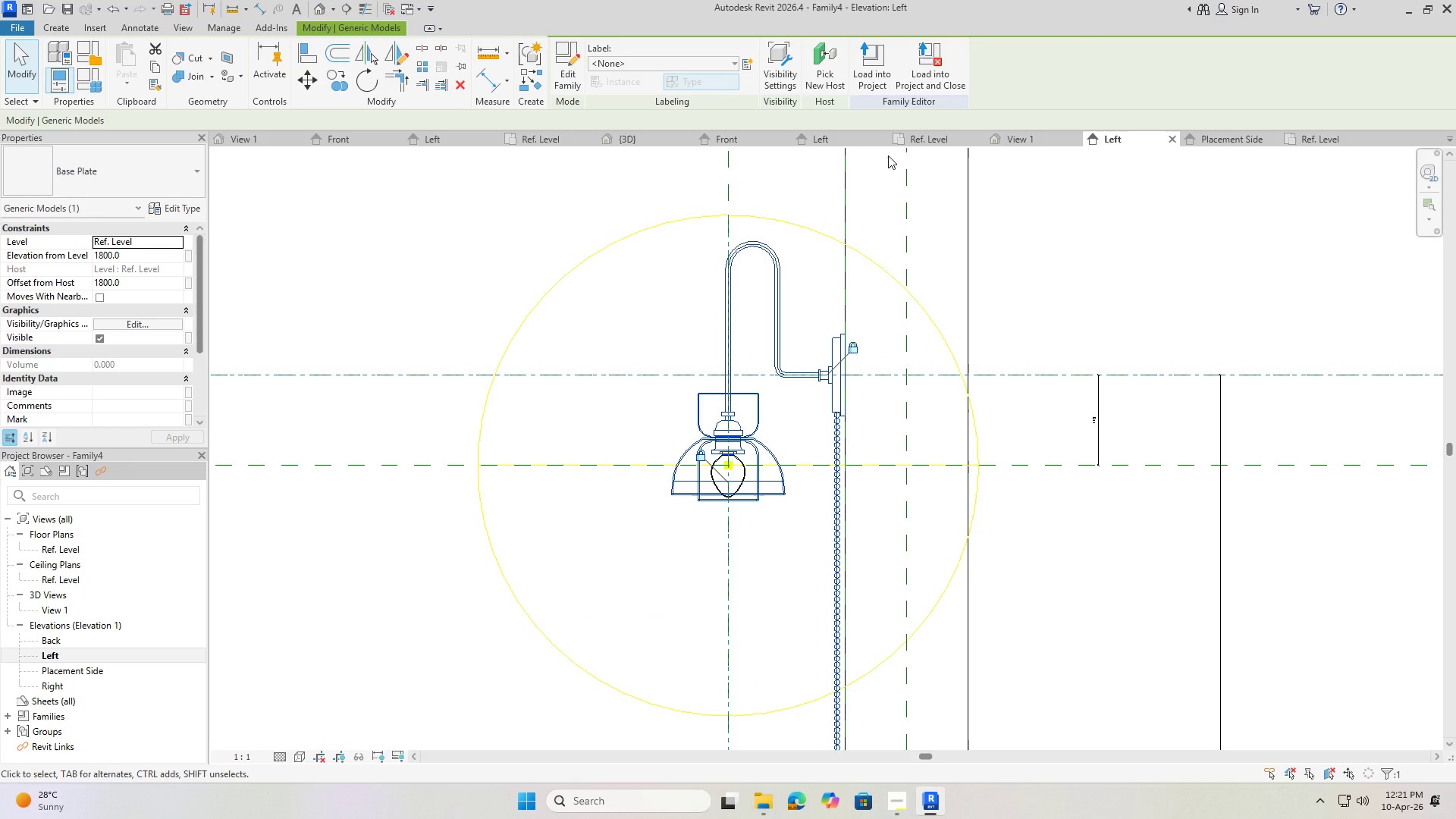 
key(Escape)
 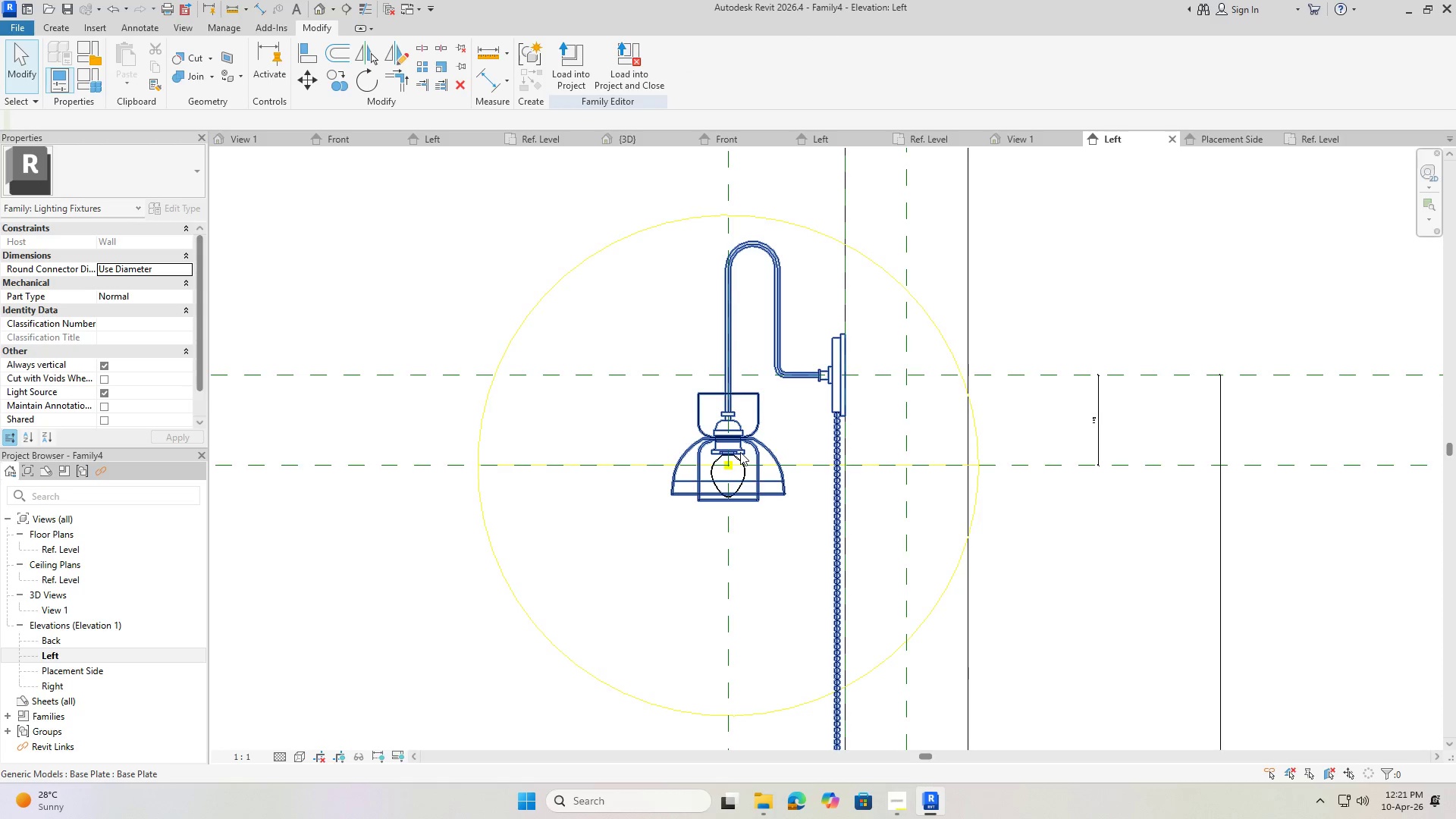 
left_click([740, 454])
 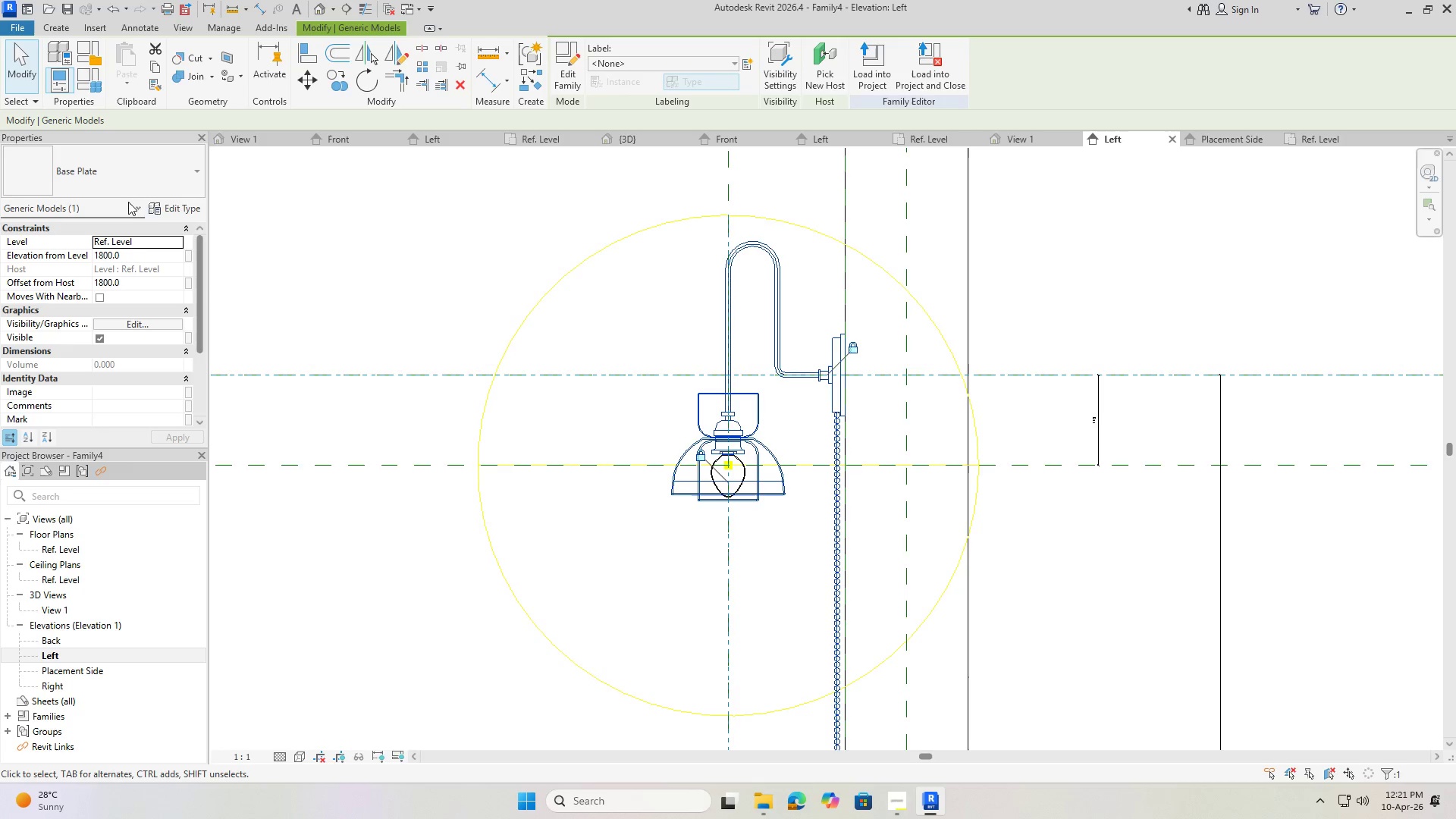 
left_click([168, 207])
 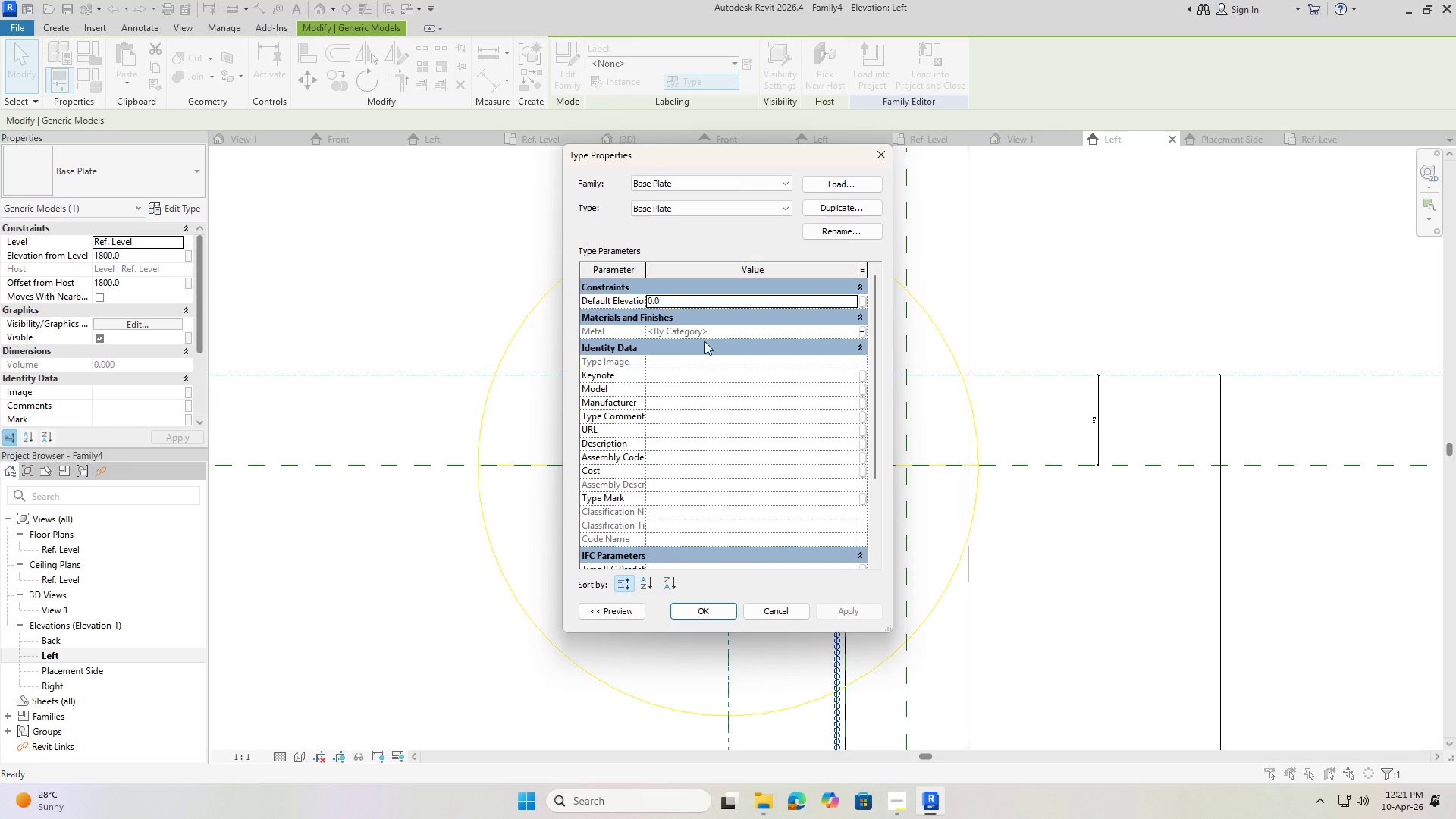 
left_click([726, 331])
 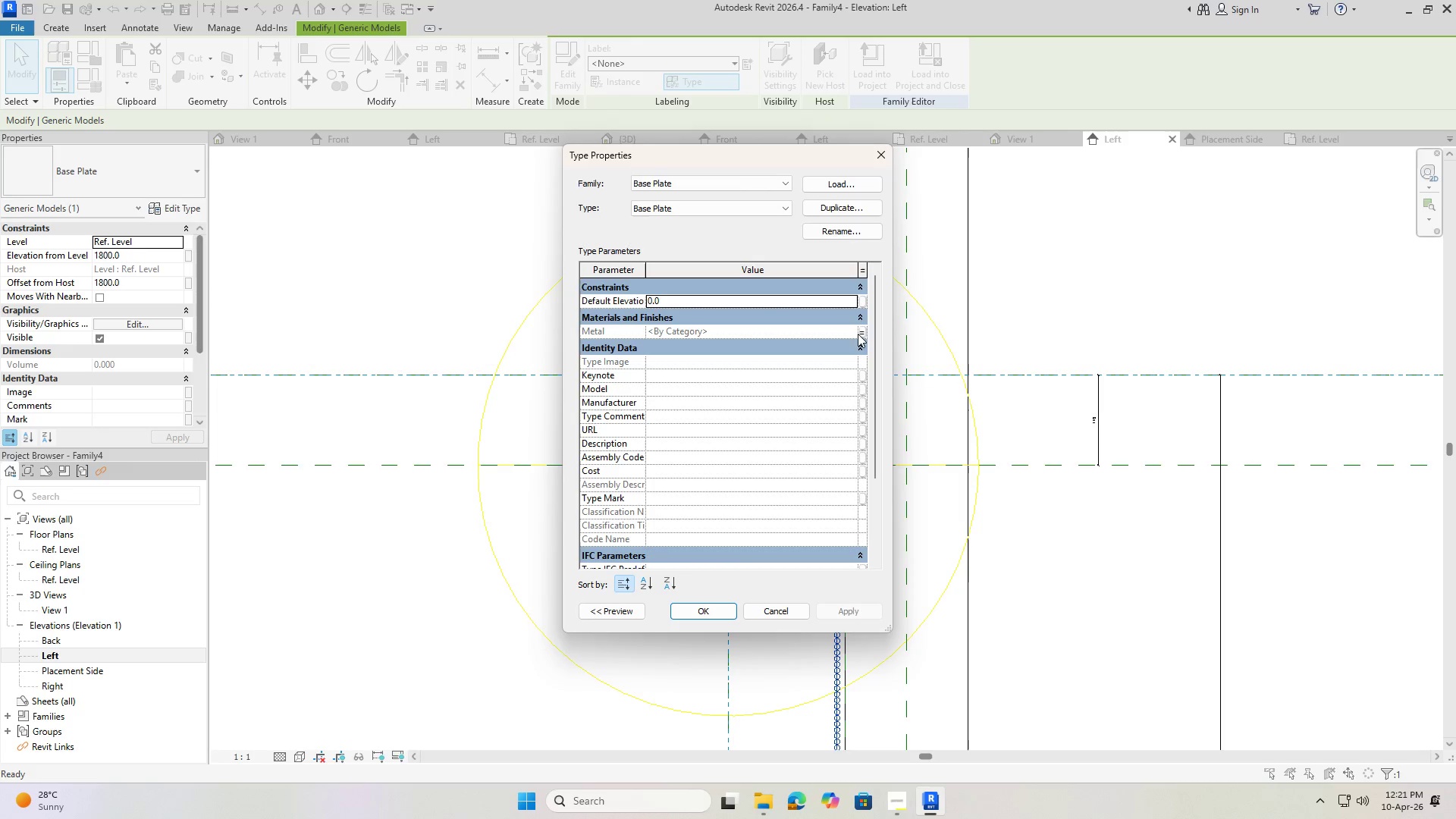 
left_click([858, 334])
 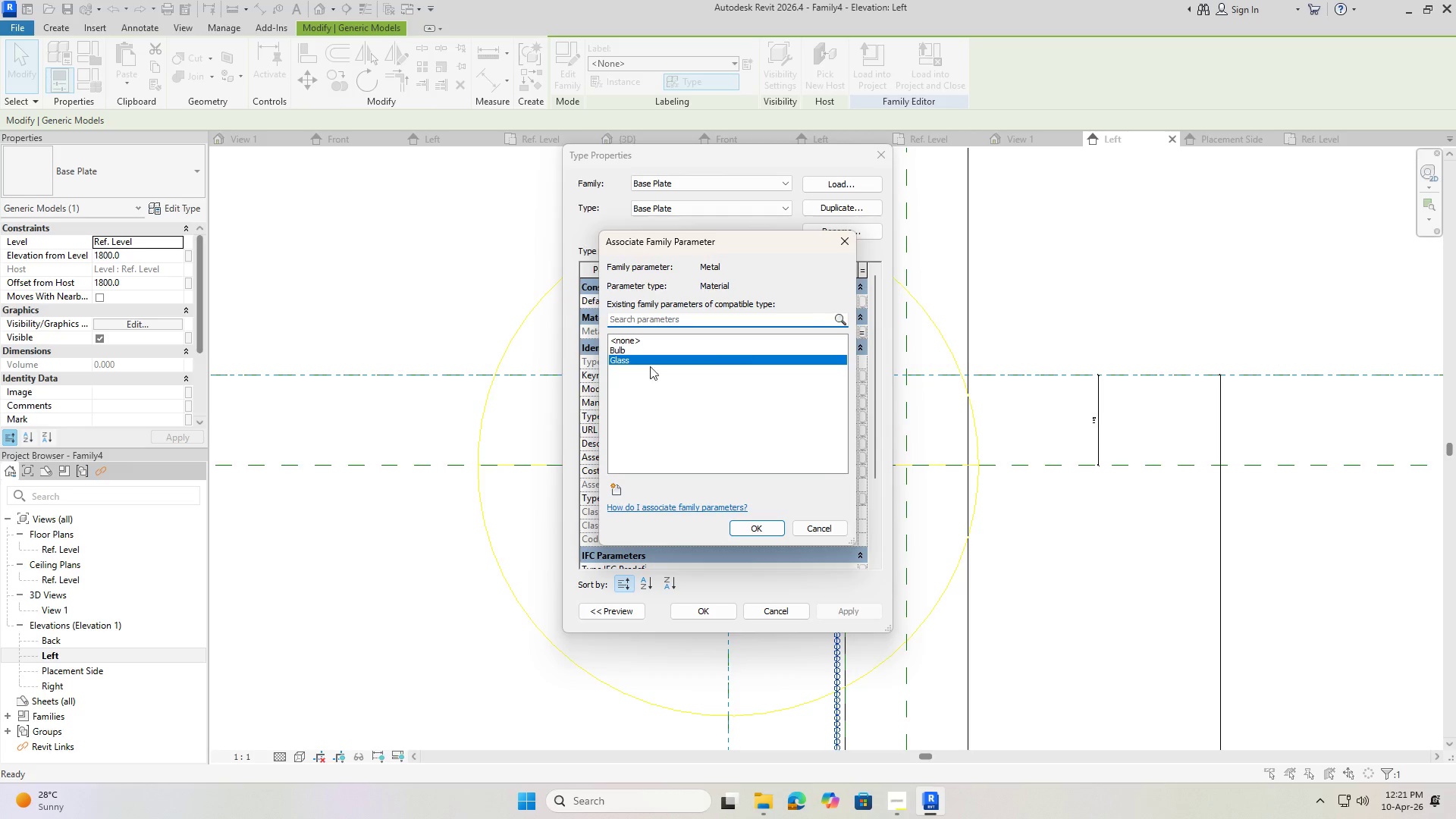 
key(Escape)
 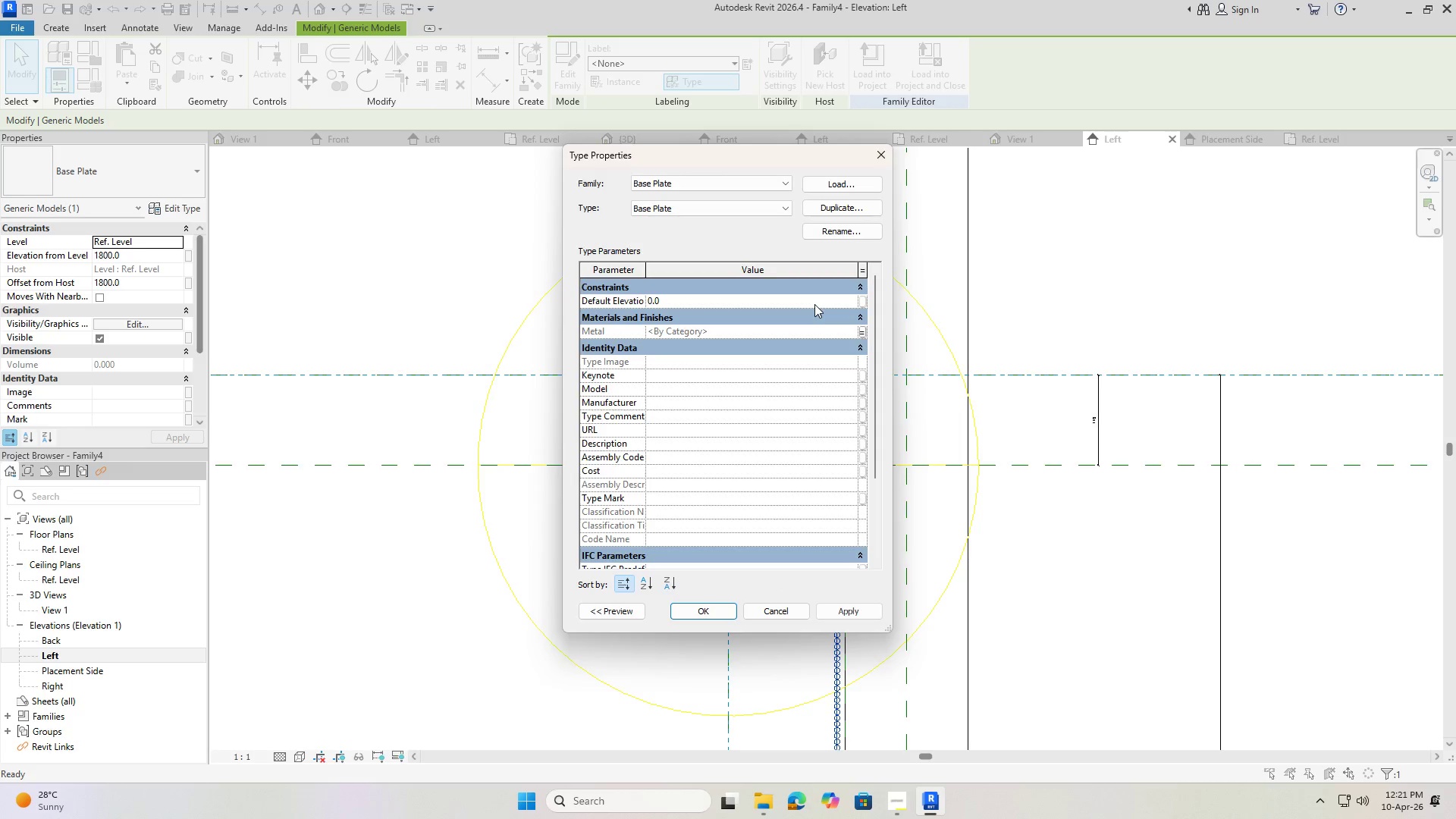 
key(Escape)
 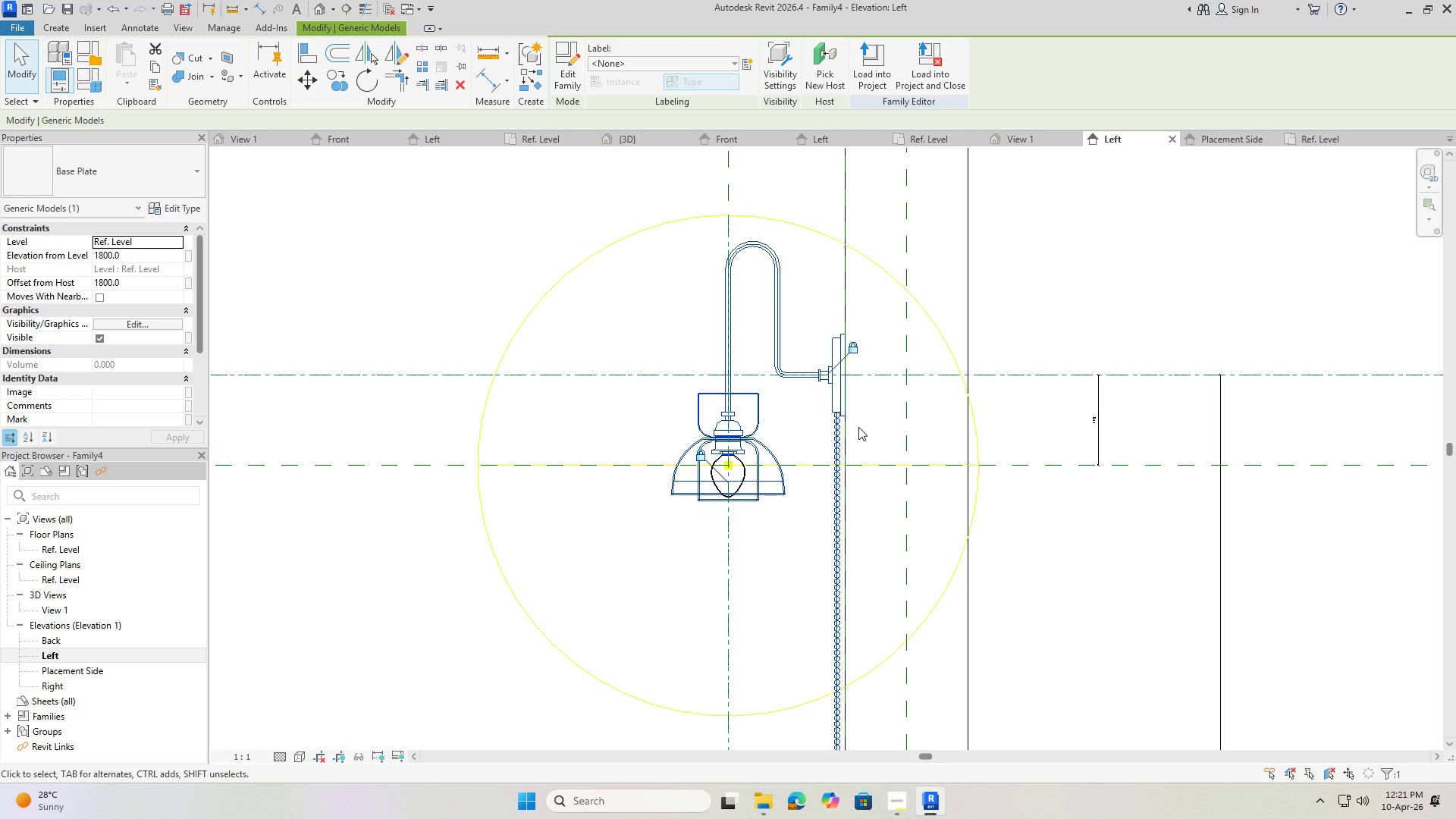 
wait(16.69)
 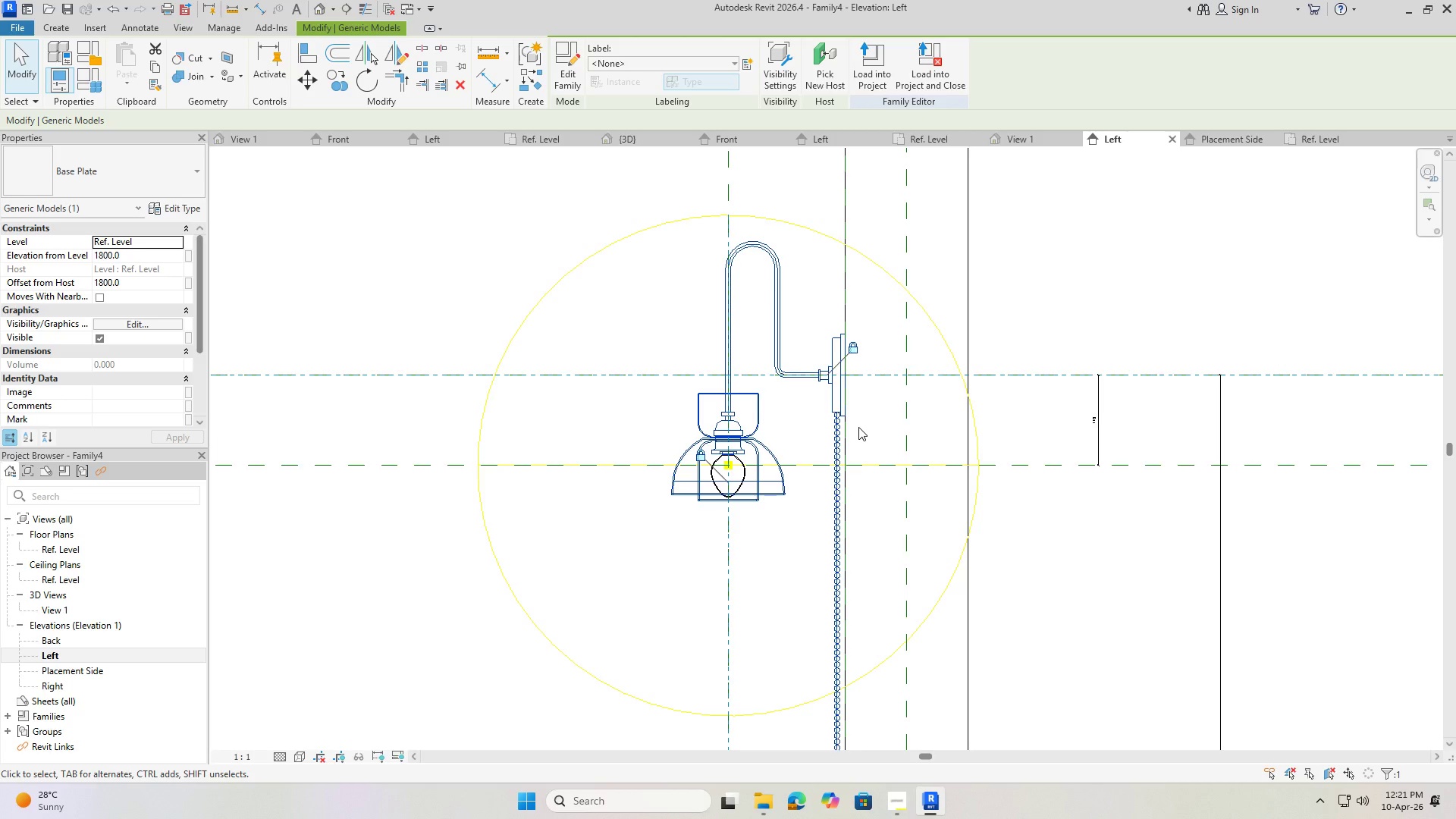 
left_click([905, 801])